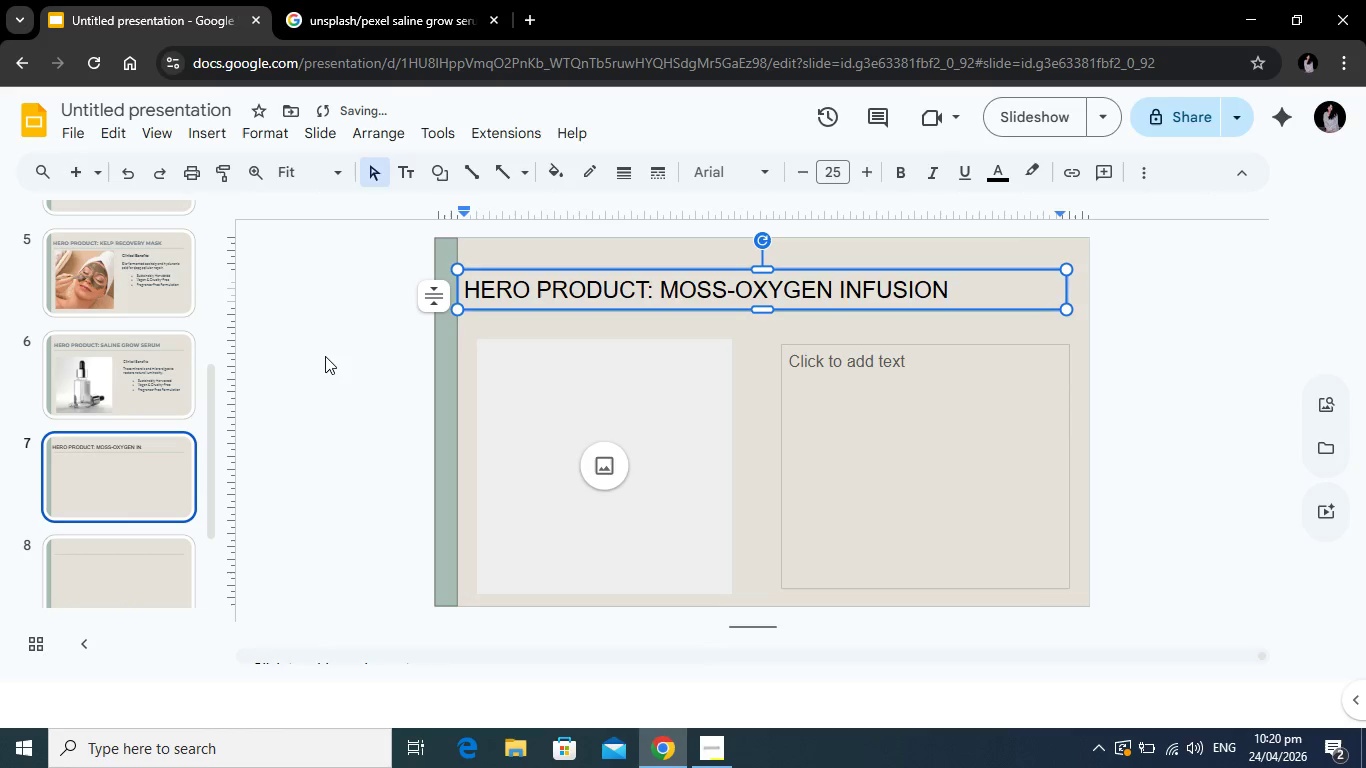 
left_click_drag(start_coordinate=[980, 298], to_coordinate=[465, 276])
 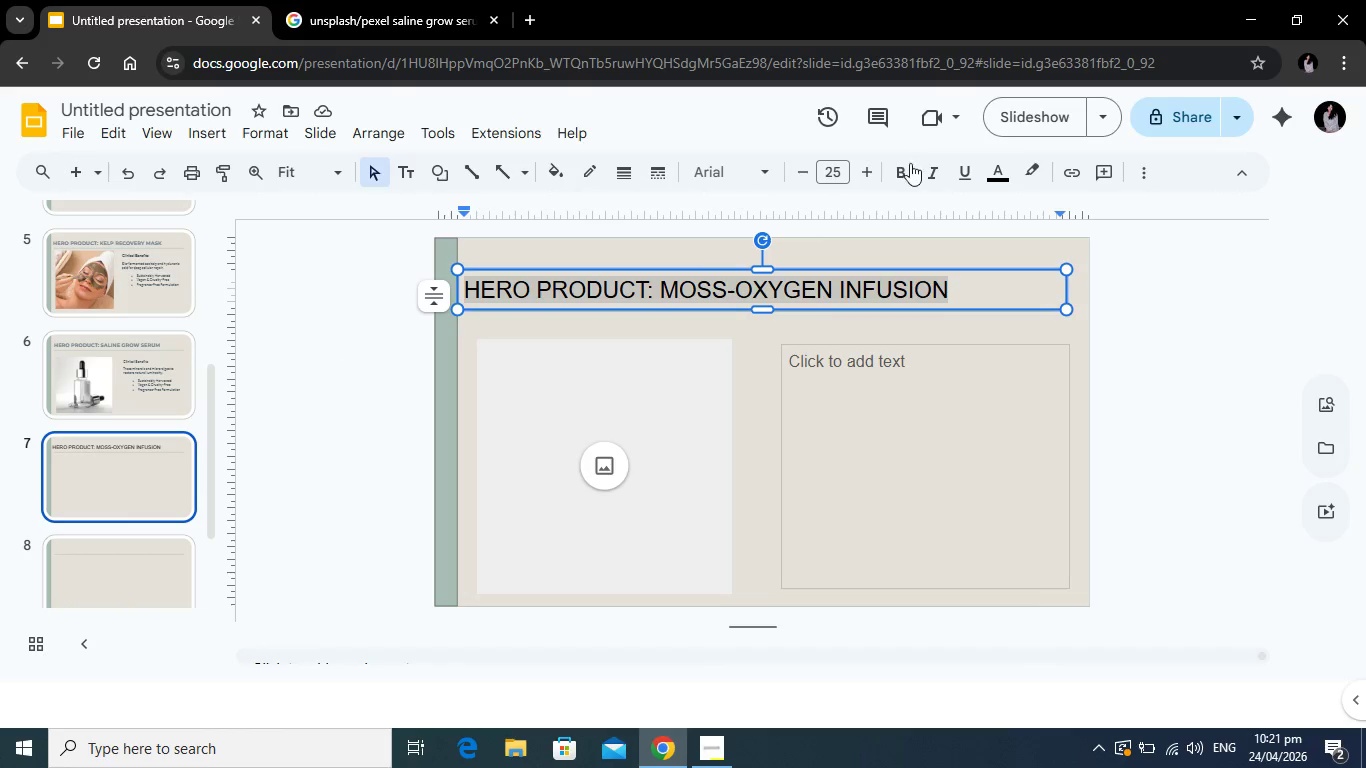 
left_click([909, 165])
 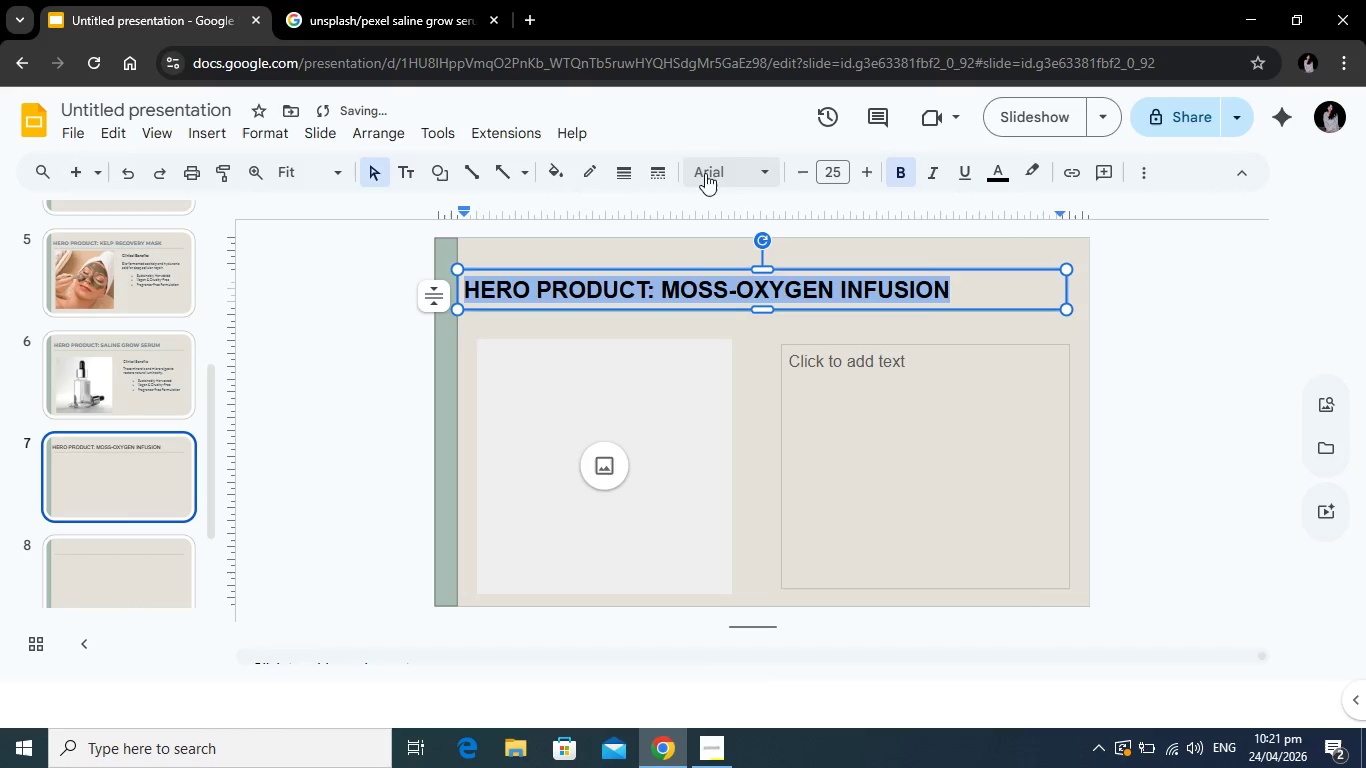 
left_click([755, 172])
 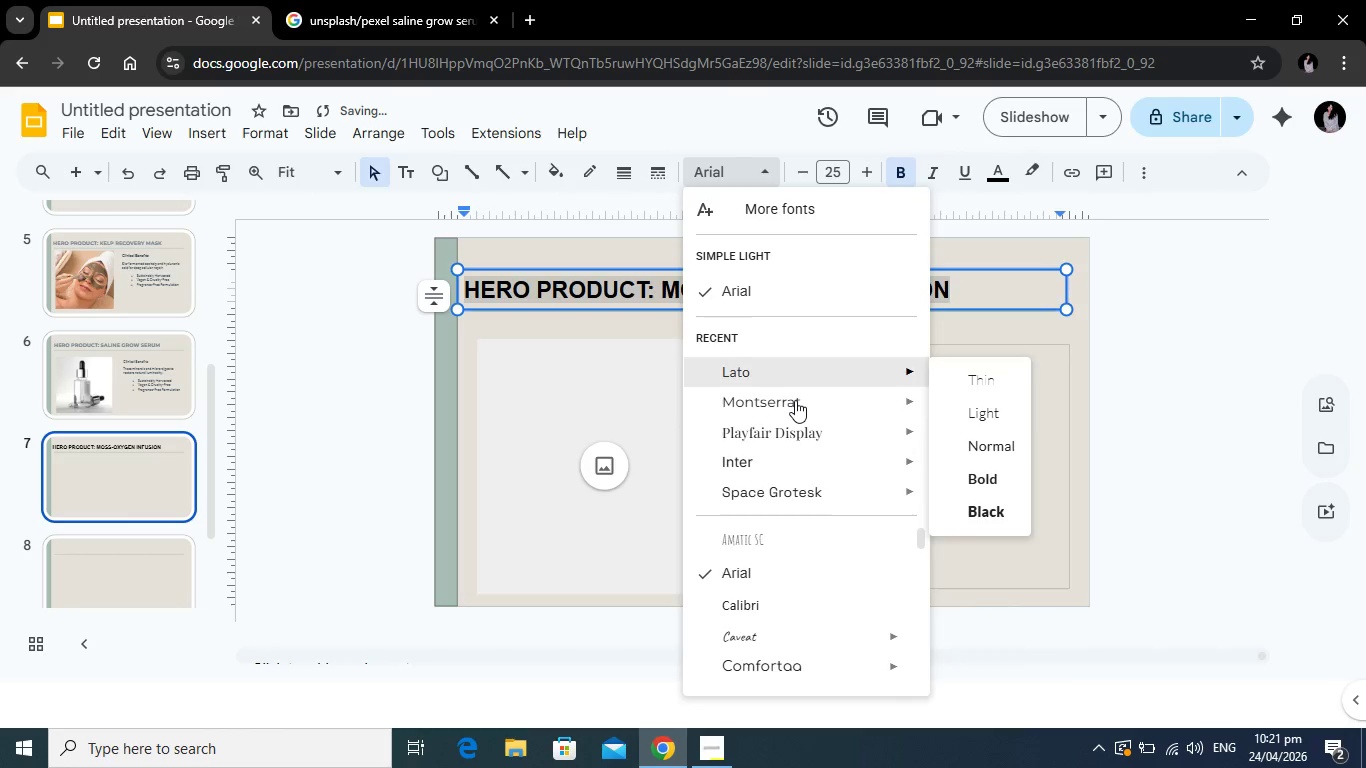 
left_click([795, 400])
 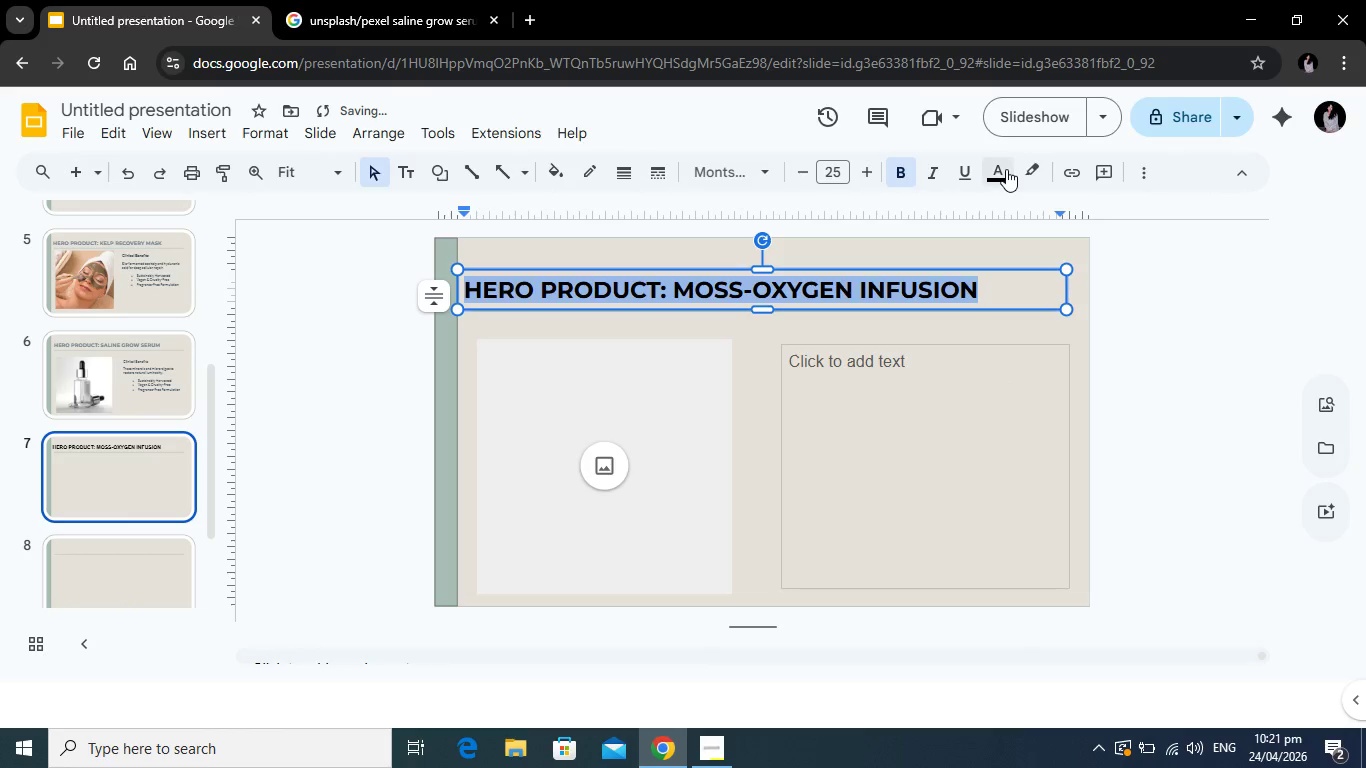 
left_click([1006, 169])
 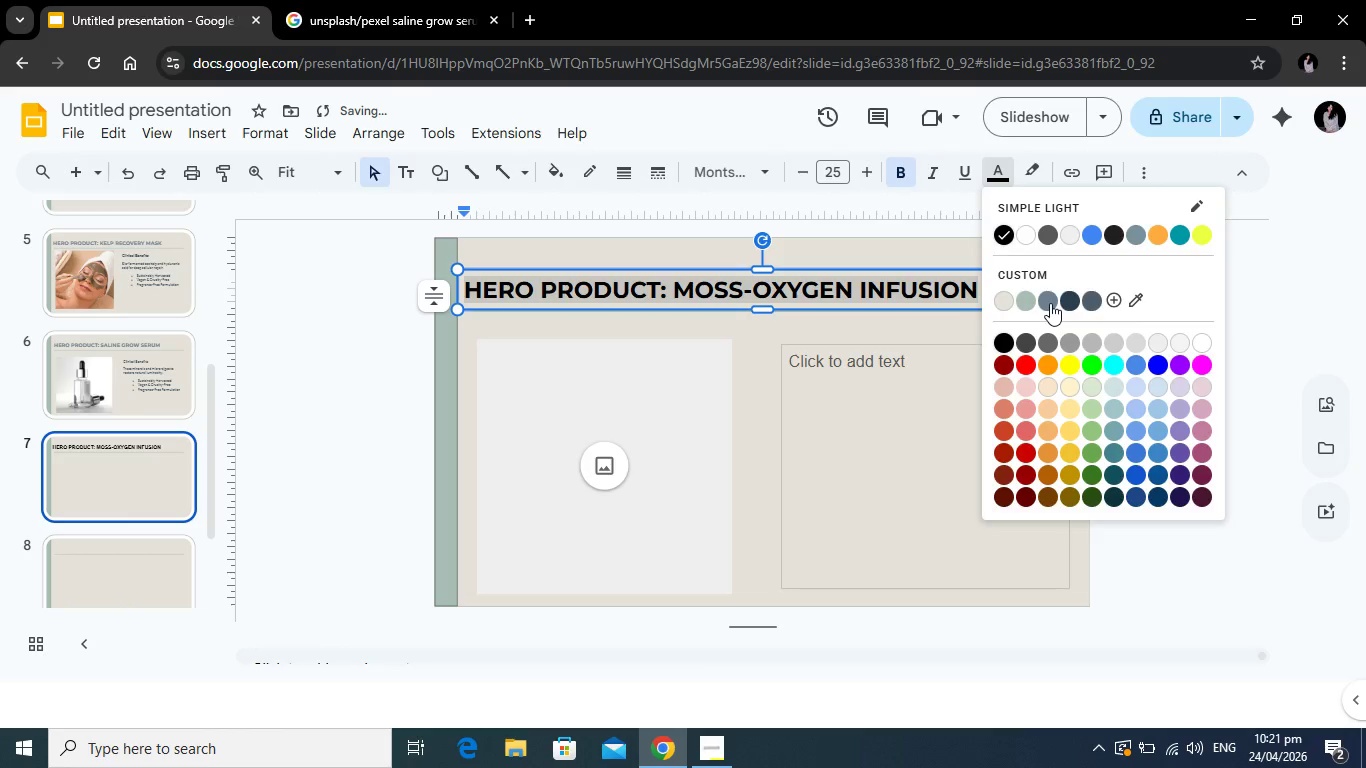 
left_click([1050, 303])
 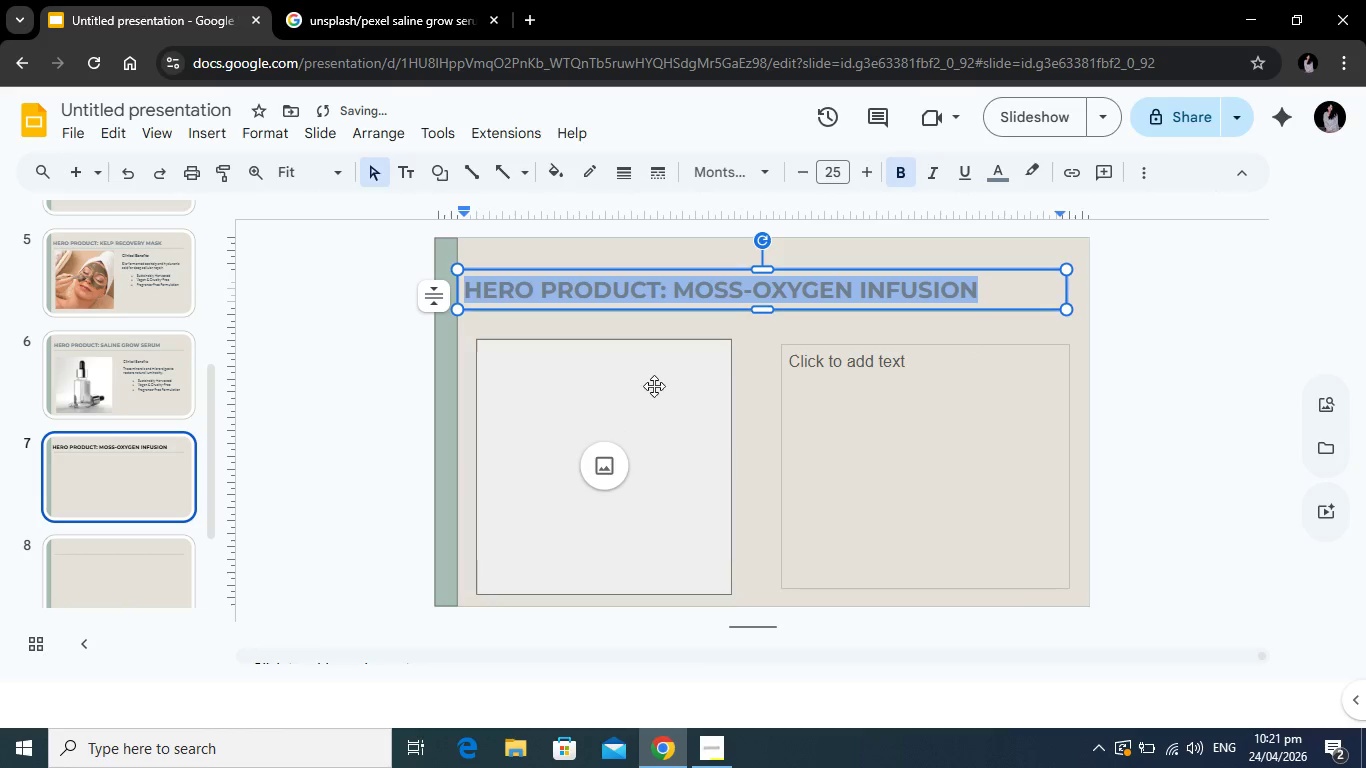 
left_click([653, 386])
 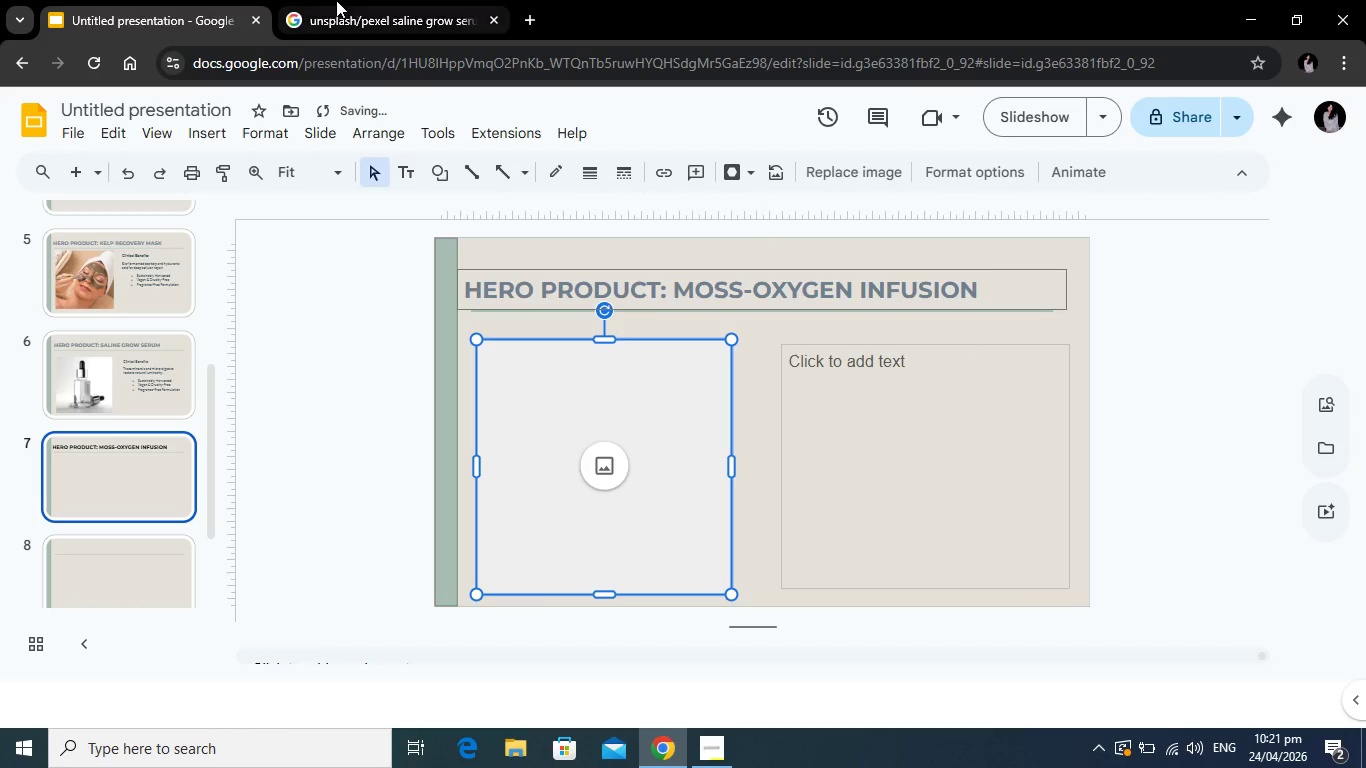 
left_click([336, 0])
 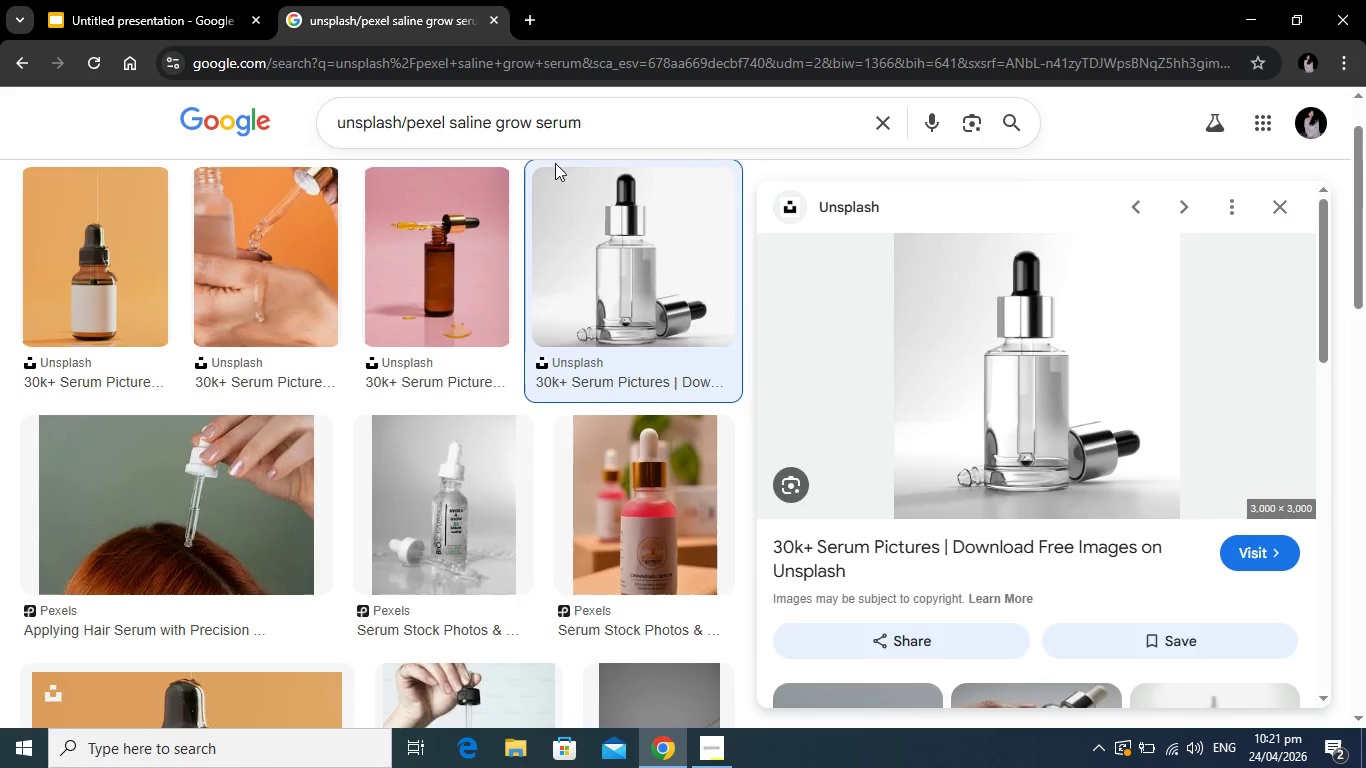 
left_click_drag(start_coordinate=[597, 124], to_coordinate=[576, 123])
 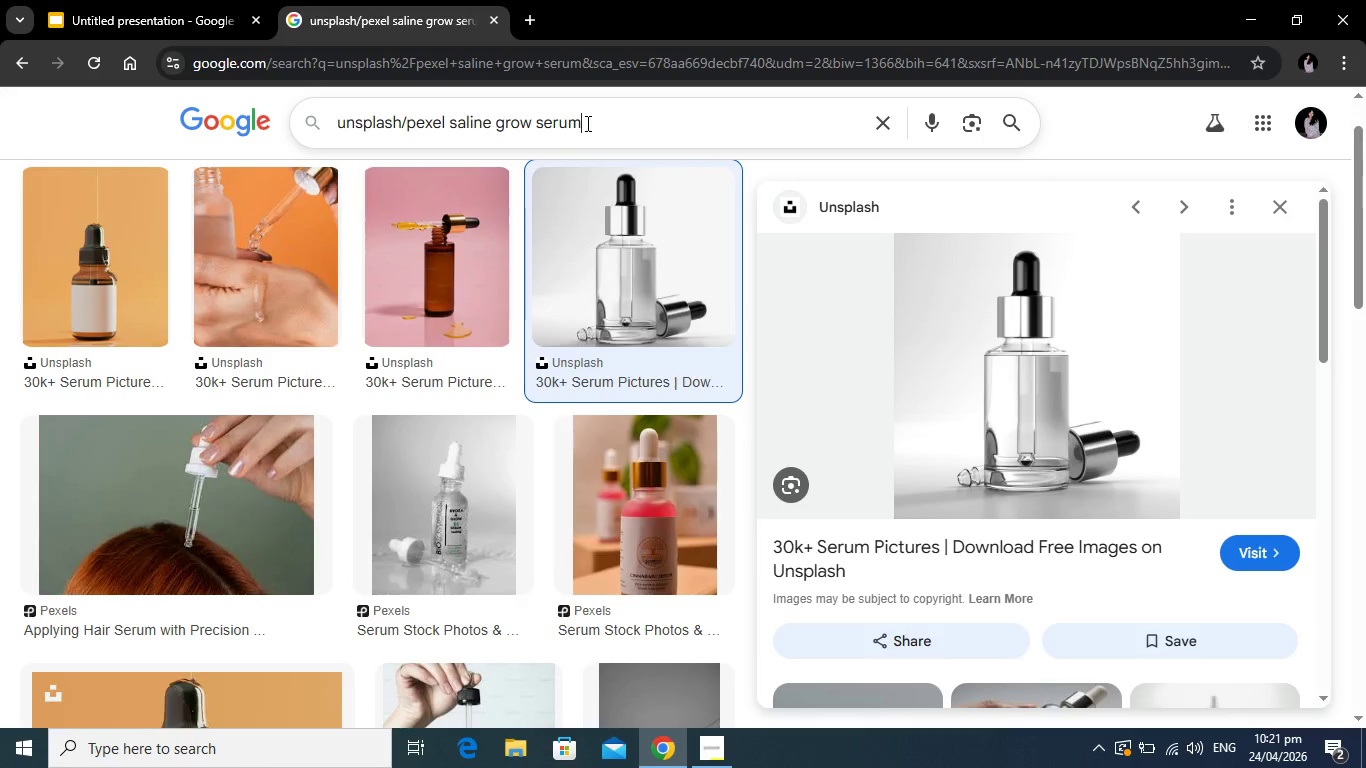 
left_click([586, 123])
 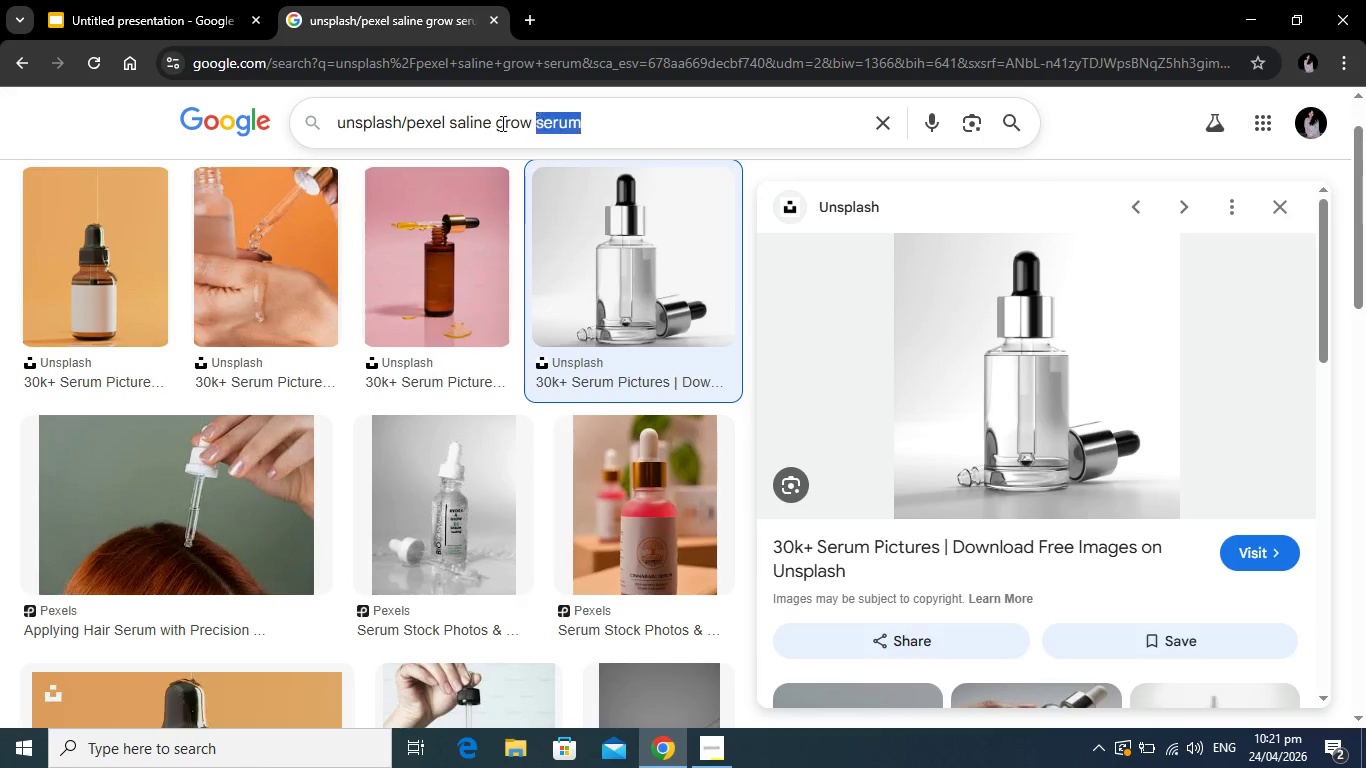 
left_click_drag(start_coordinate=[586, 123], to_coordinate=[470, 125])
 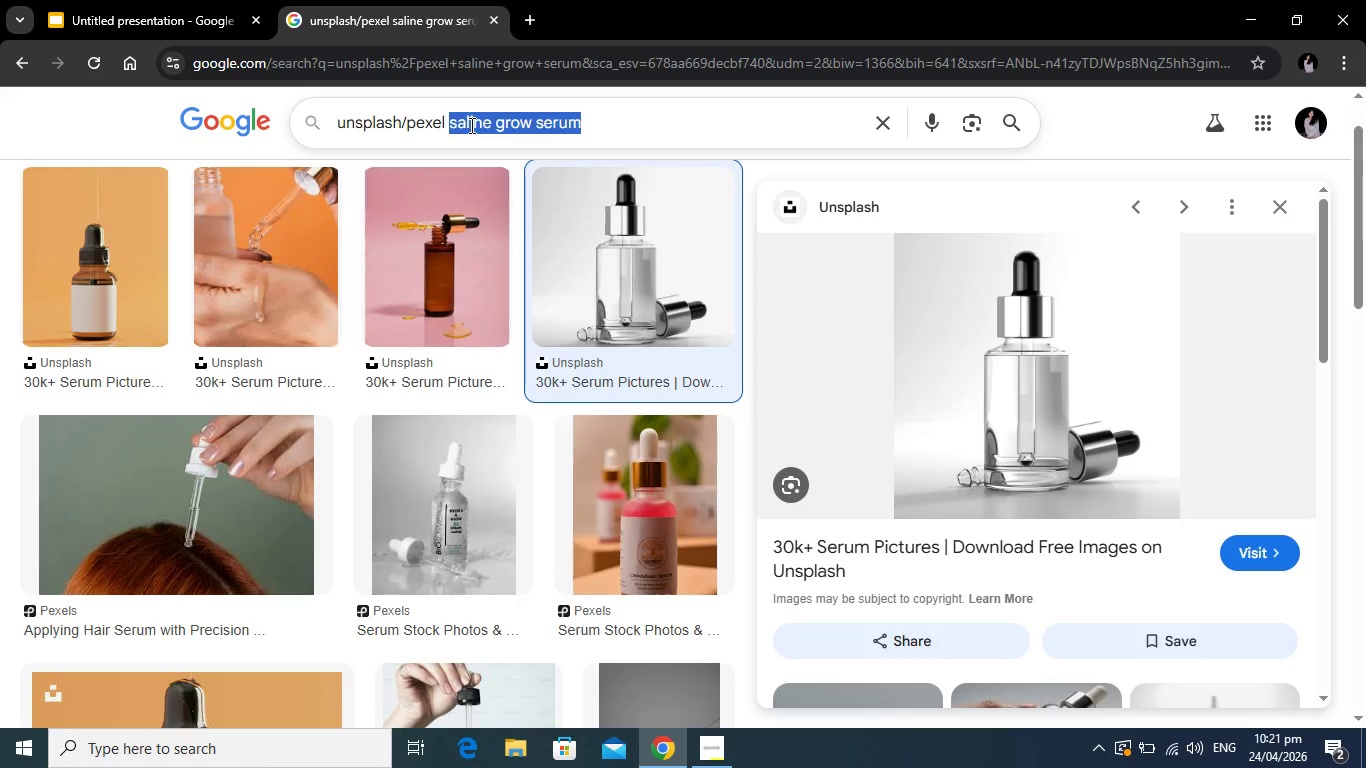 
type(MOSS OXYGEN INFUSION FACIAL)
 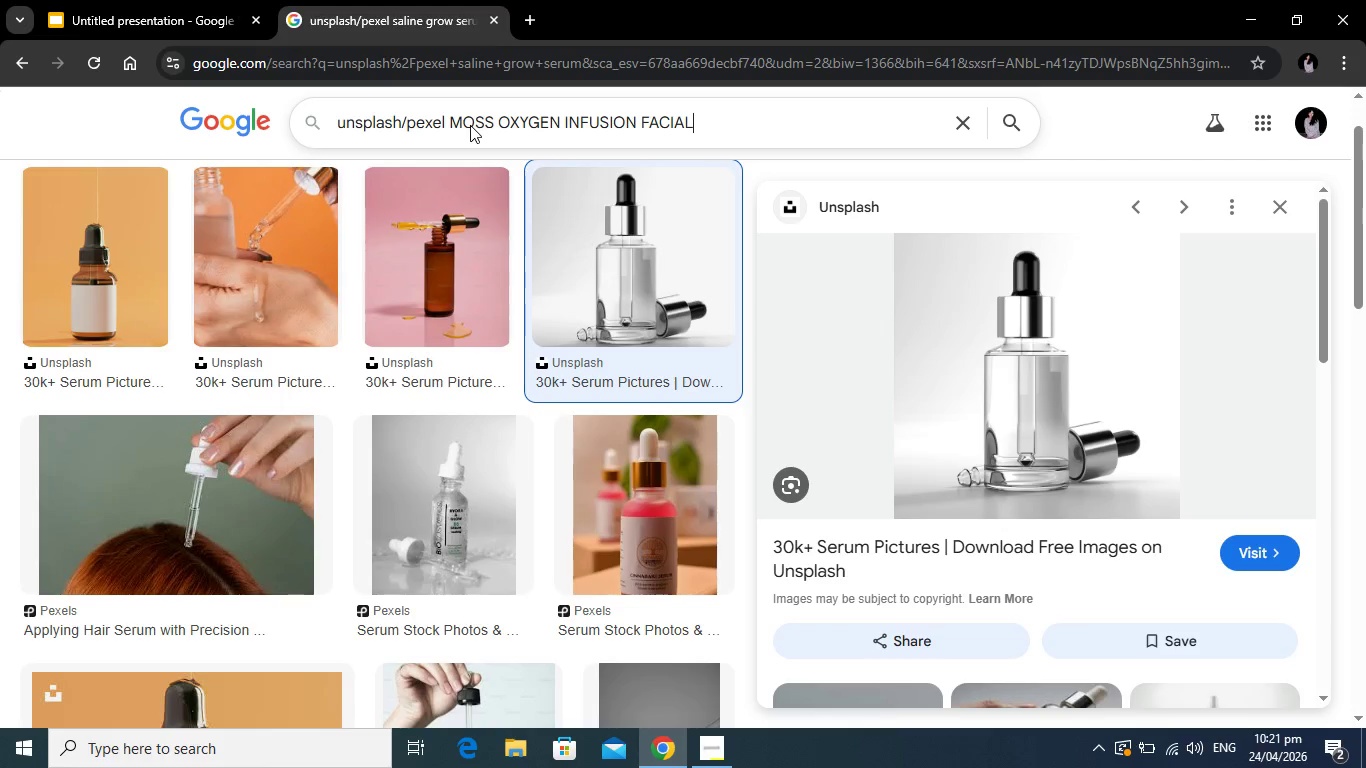 
key(Enter)
 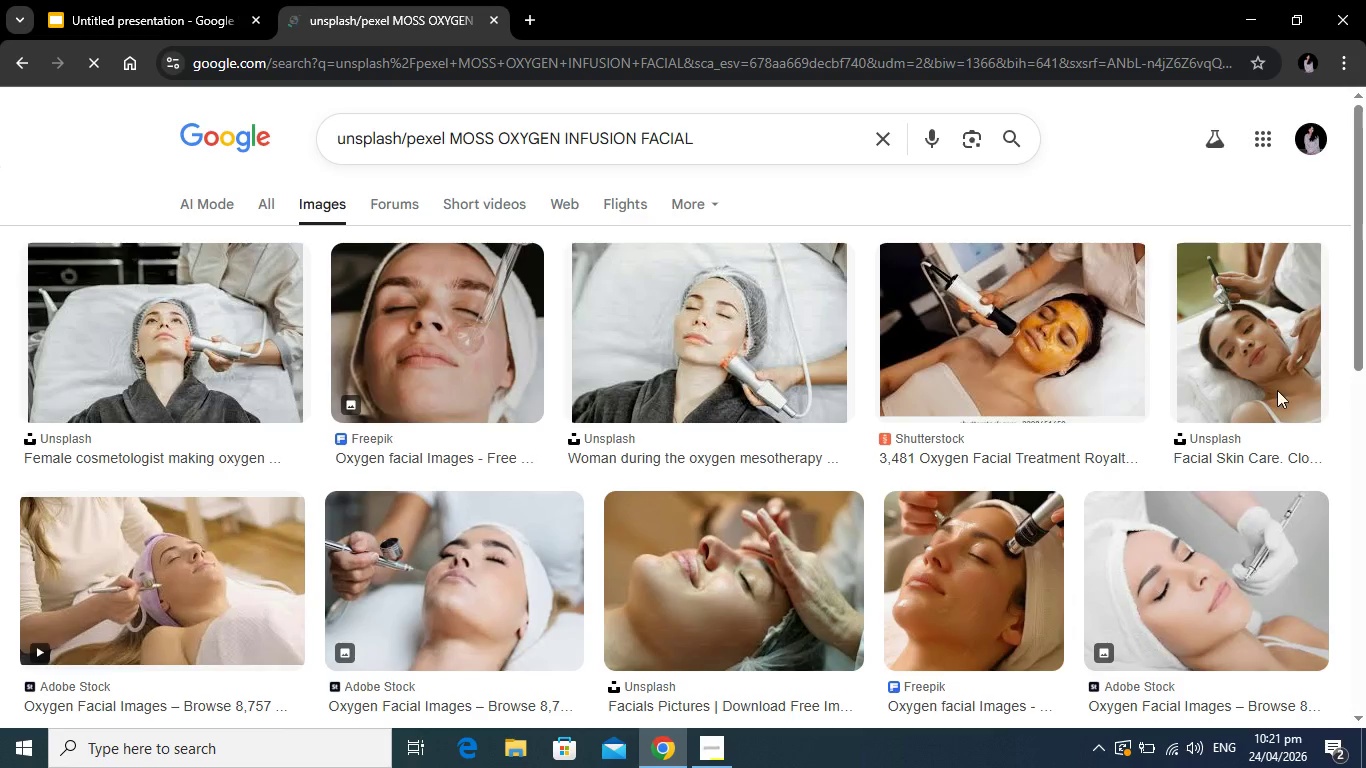 
scroll: coordinate [902, 448], scroll_direction: down, amount: 1.0
 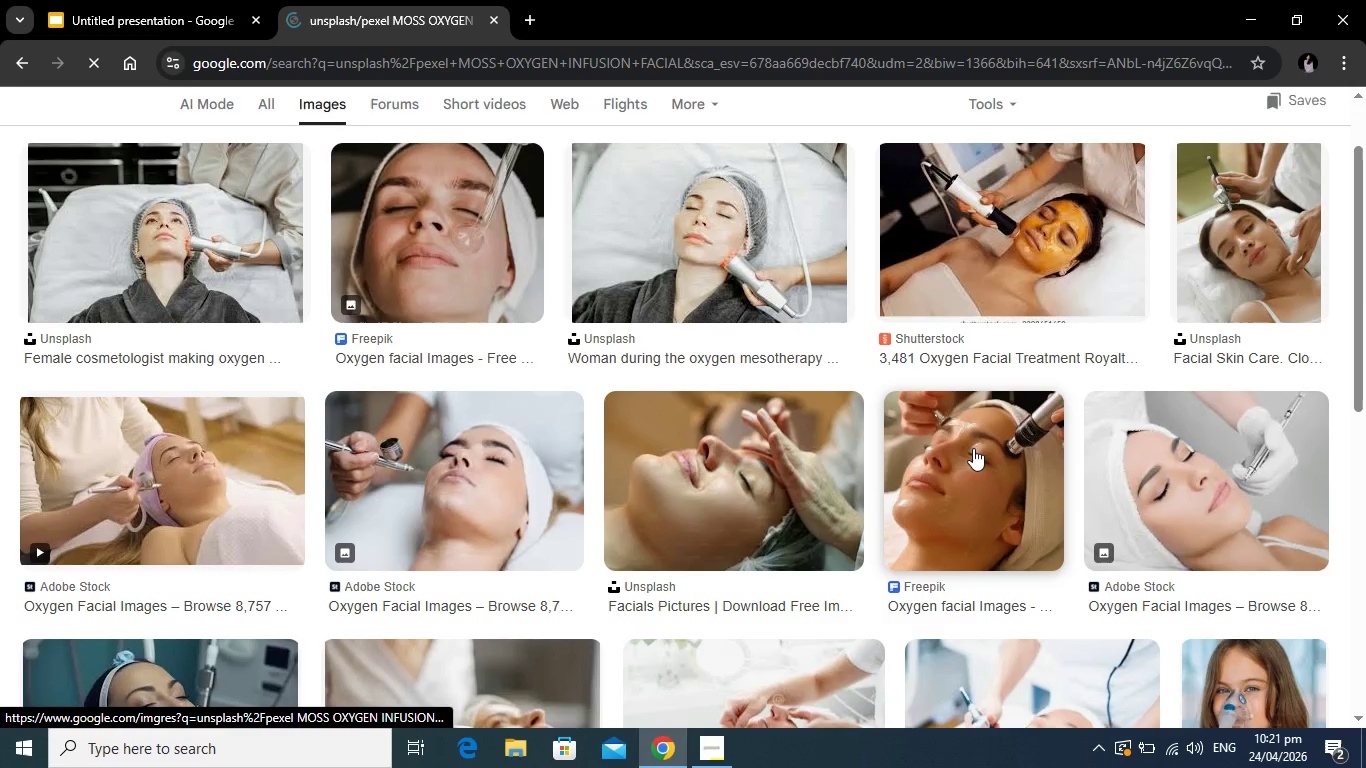 
left_click([973, 447])
 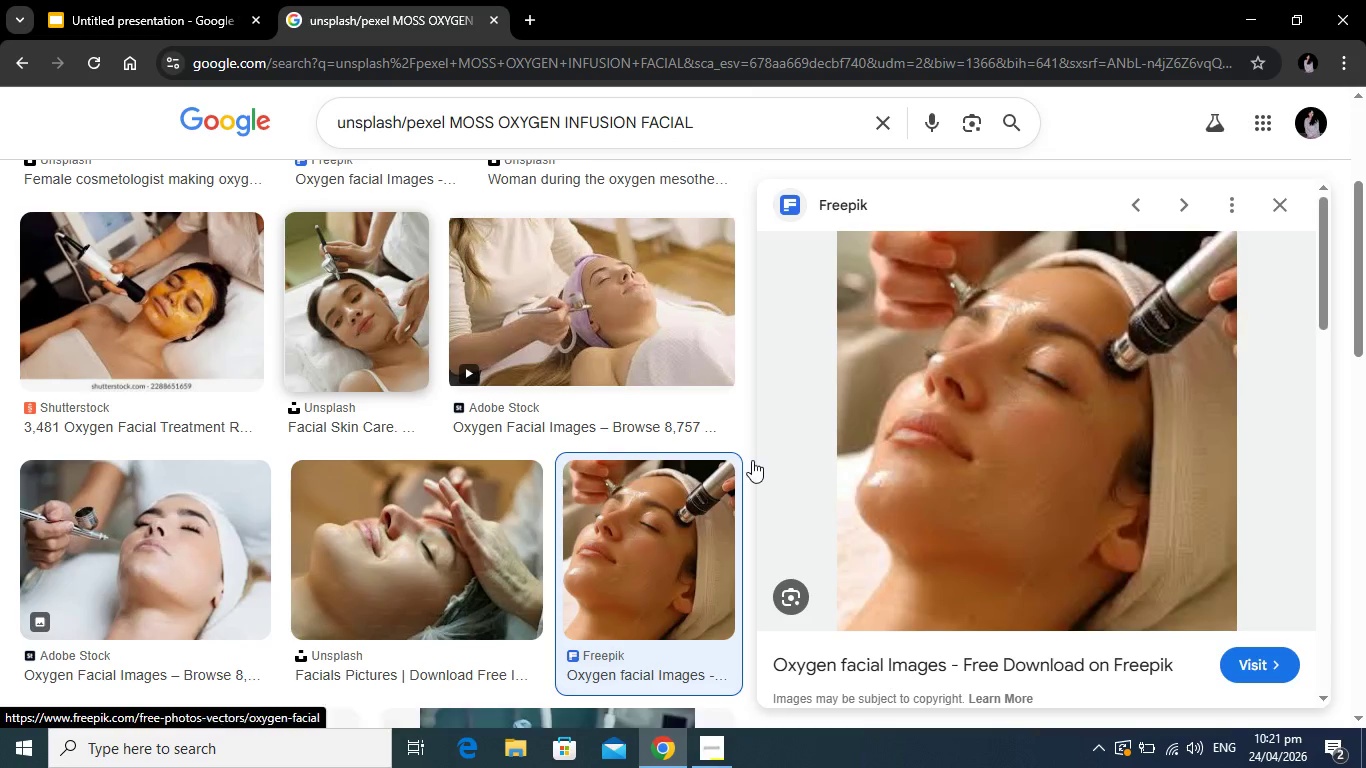 
wait(10.67)
 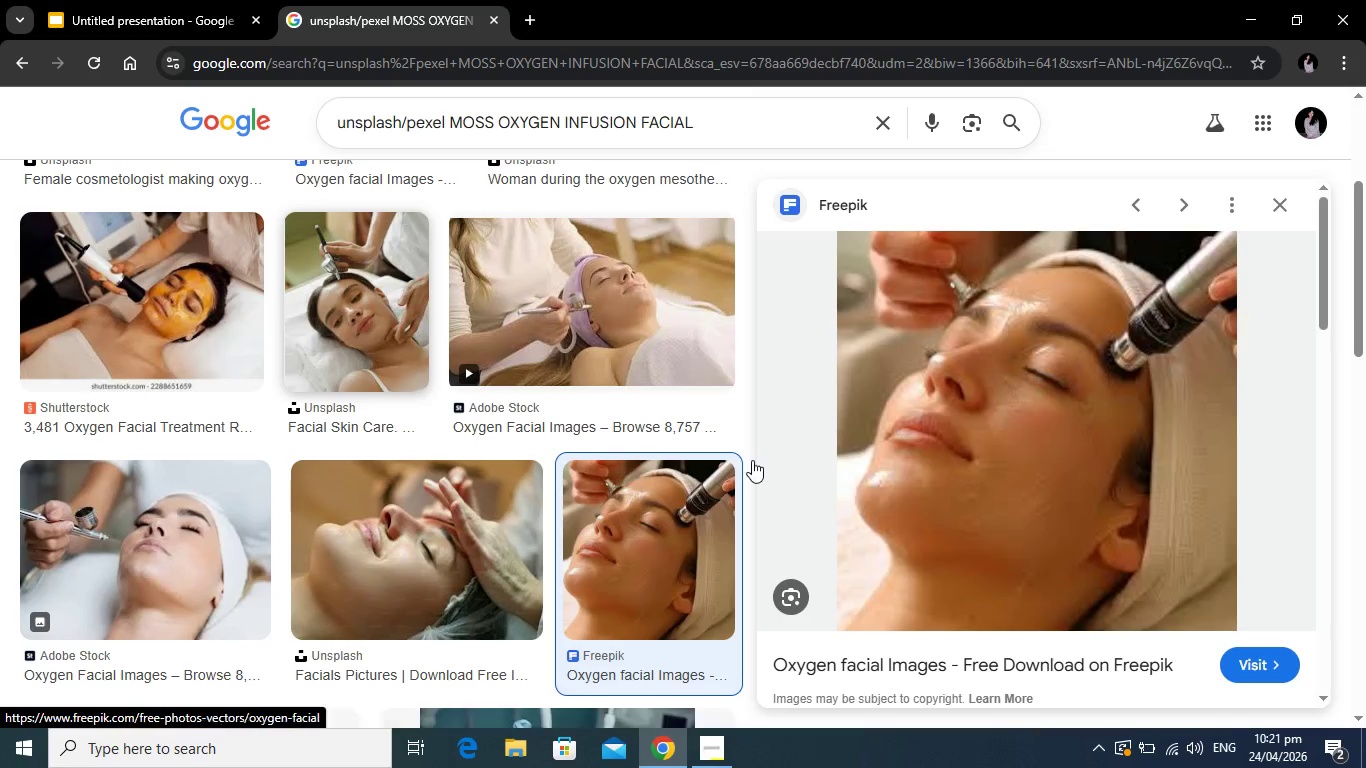 
right_click([987, 358])
 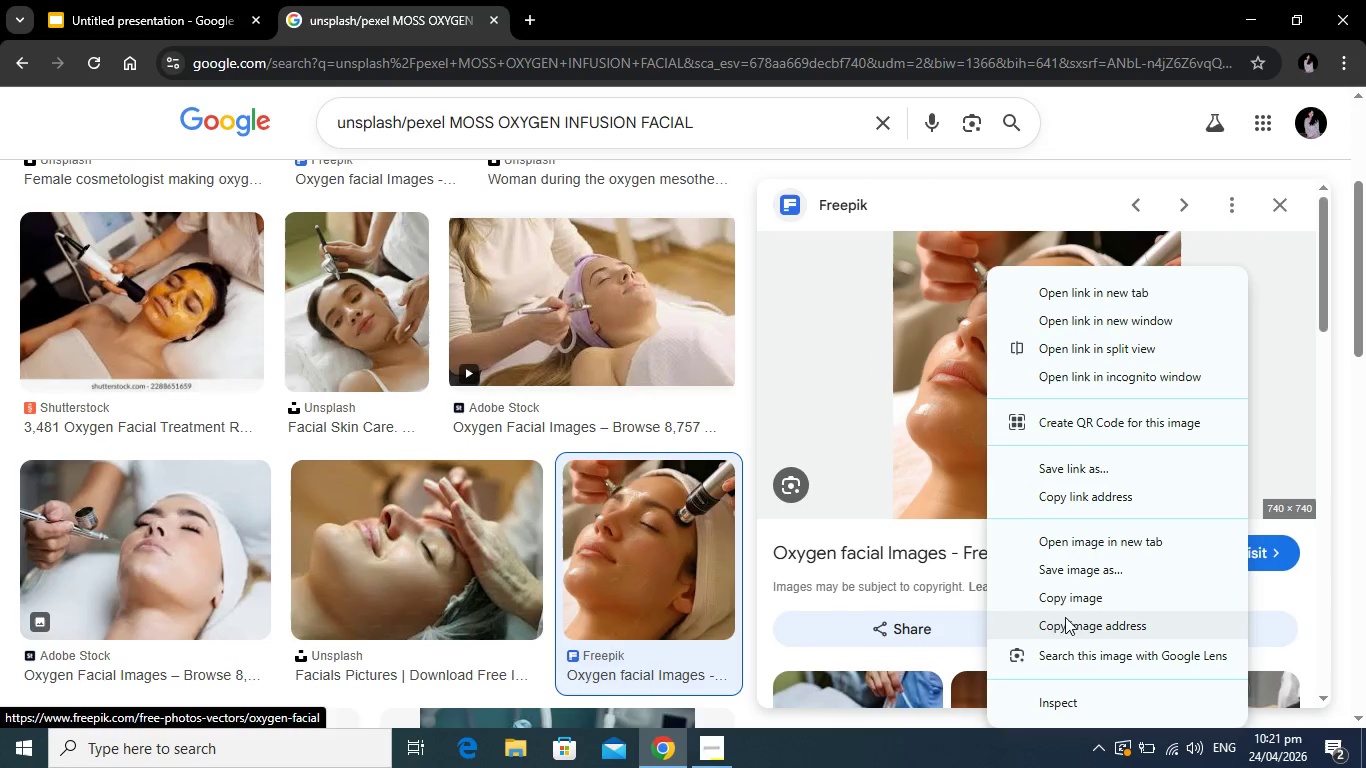 
left_click([1060, 624])
 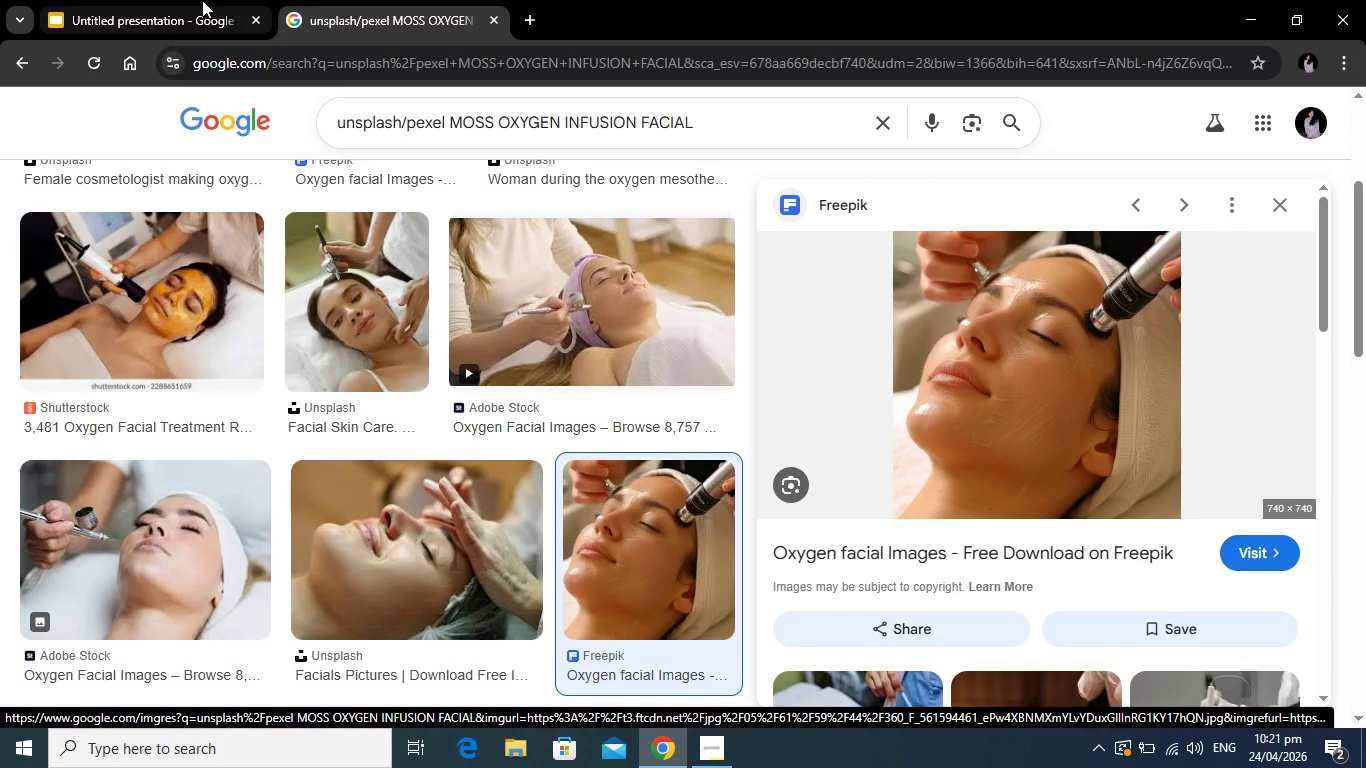 
left_click([202, 0])
 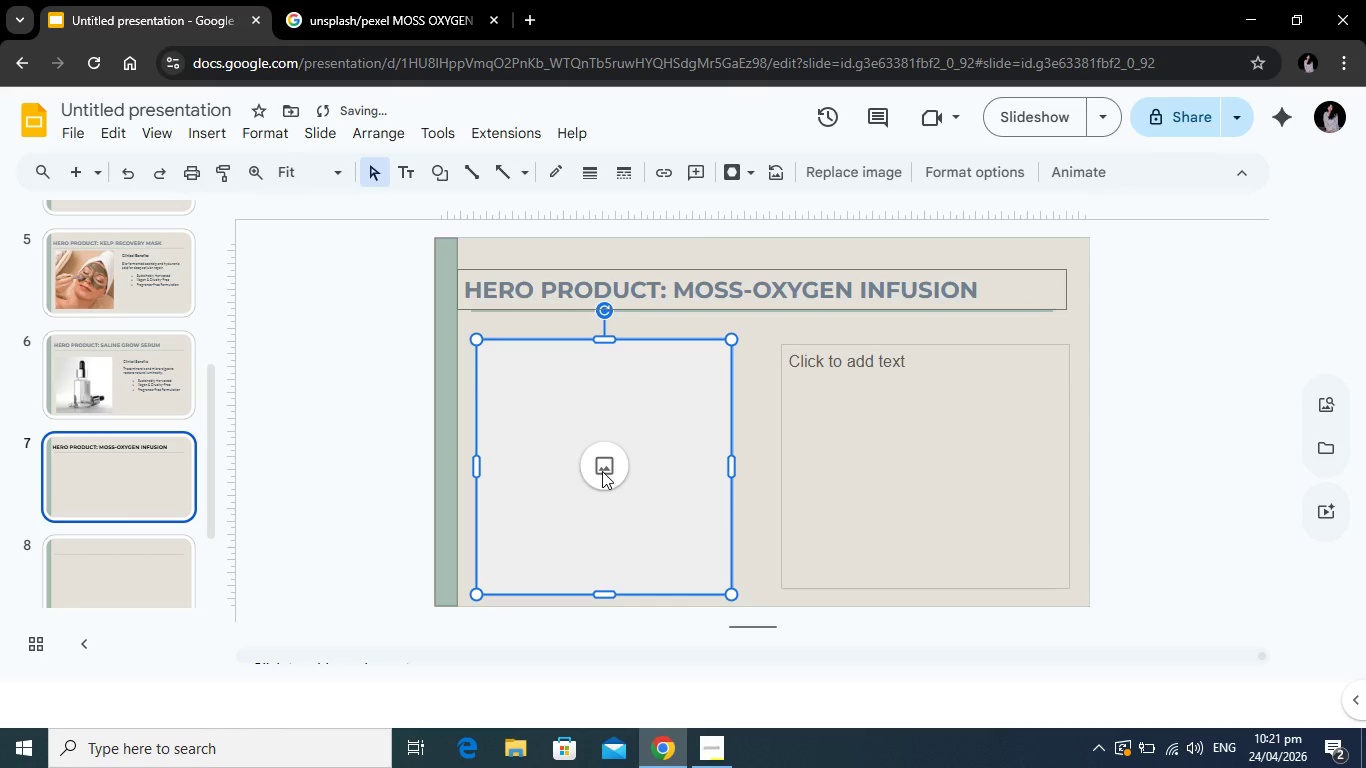 
left_click([601, 473])
 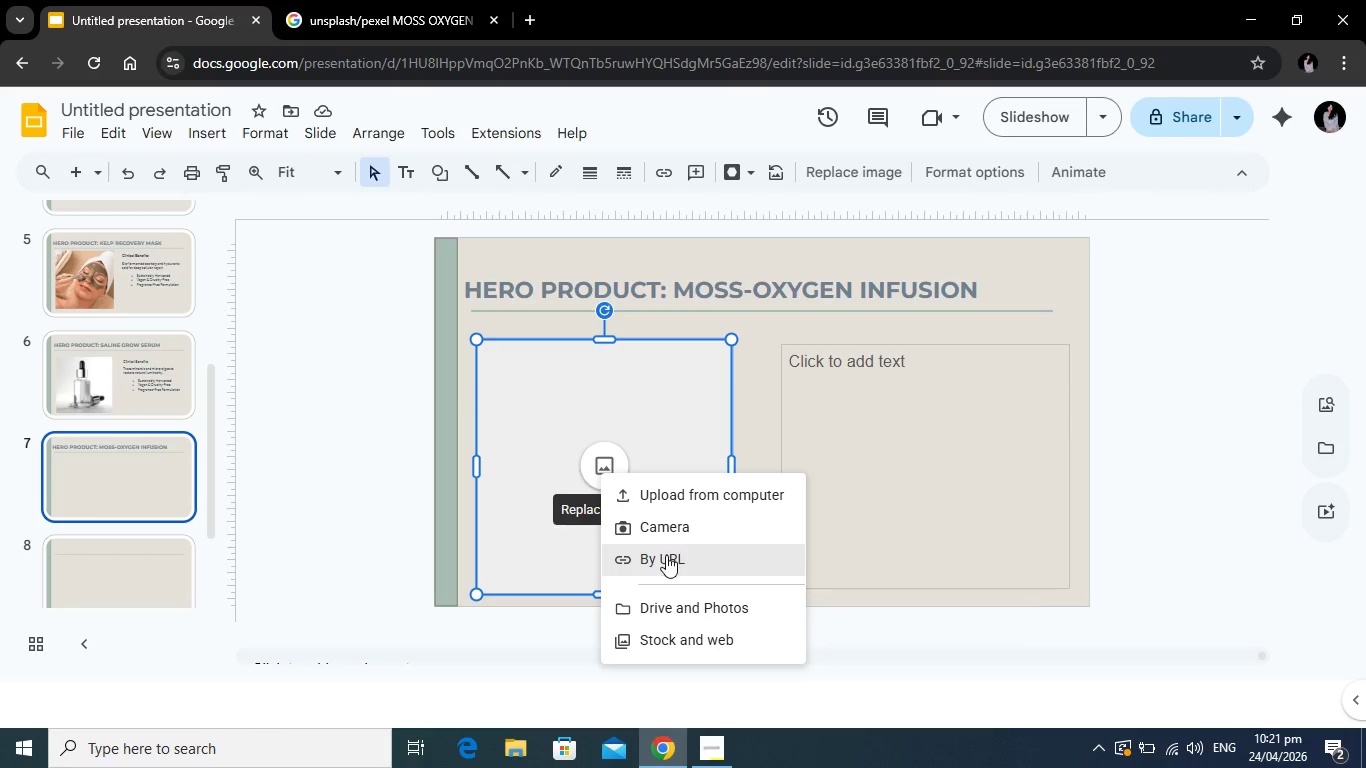 
left_click([666, 557])
 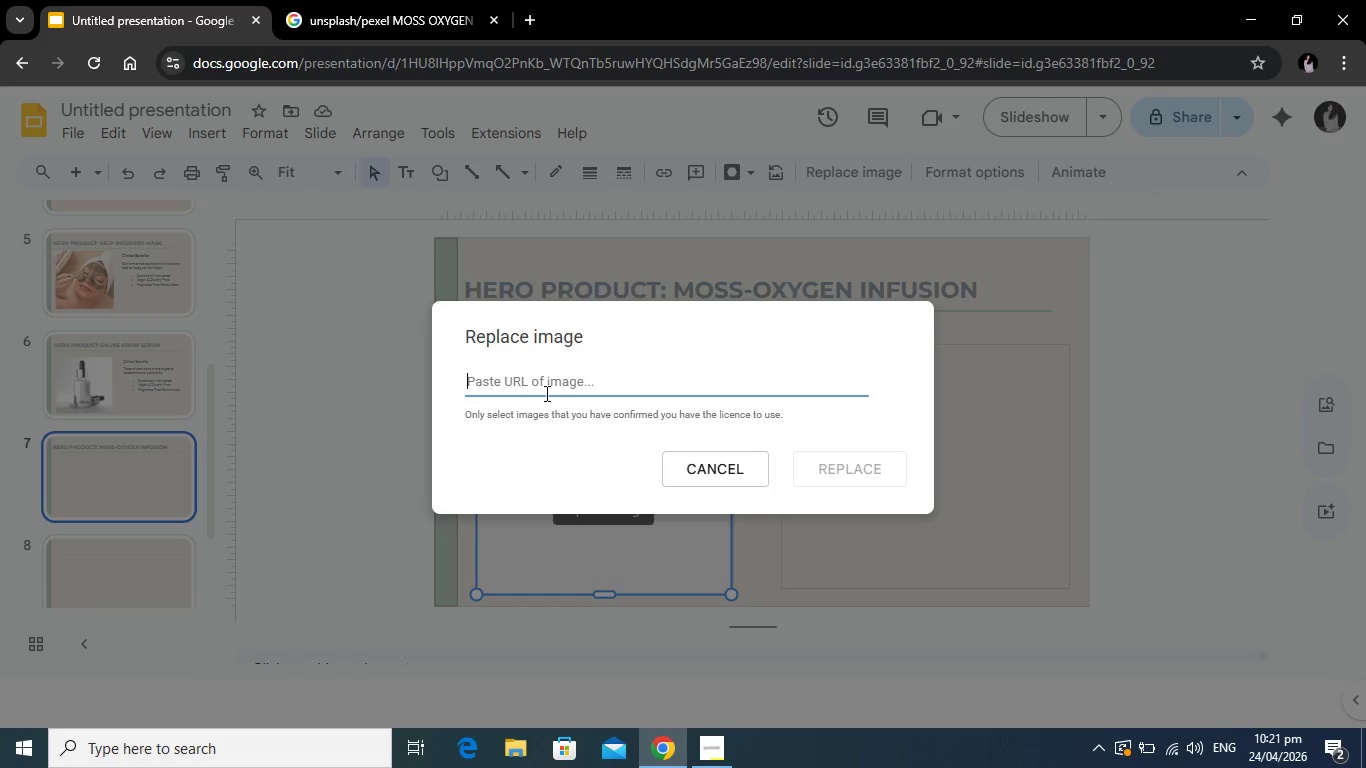 
left_click([548, 389])
 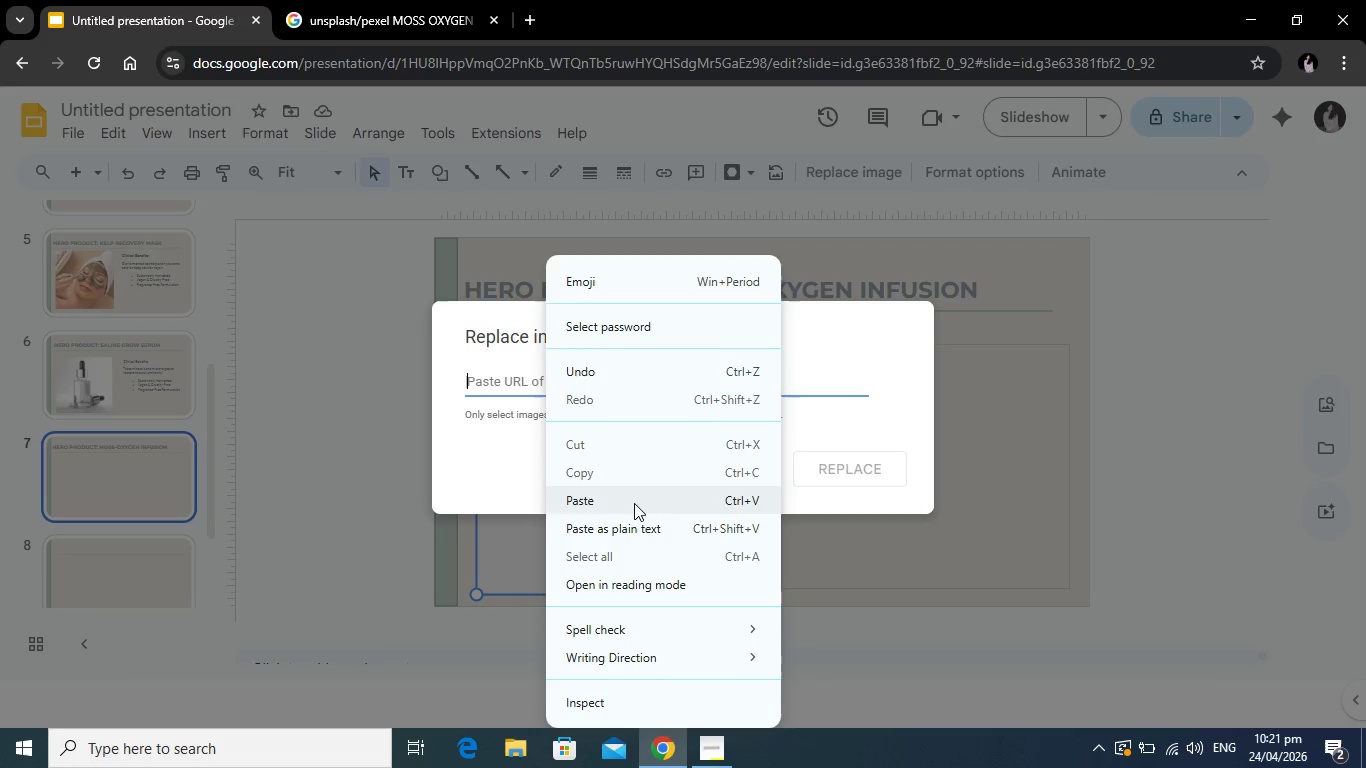 
left_click([634, 503])
 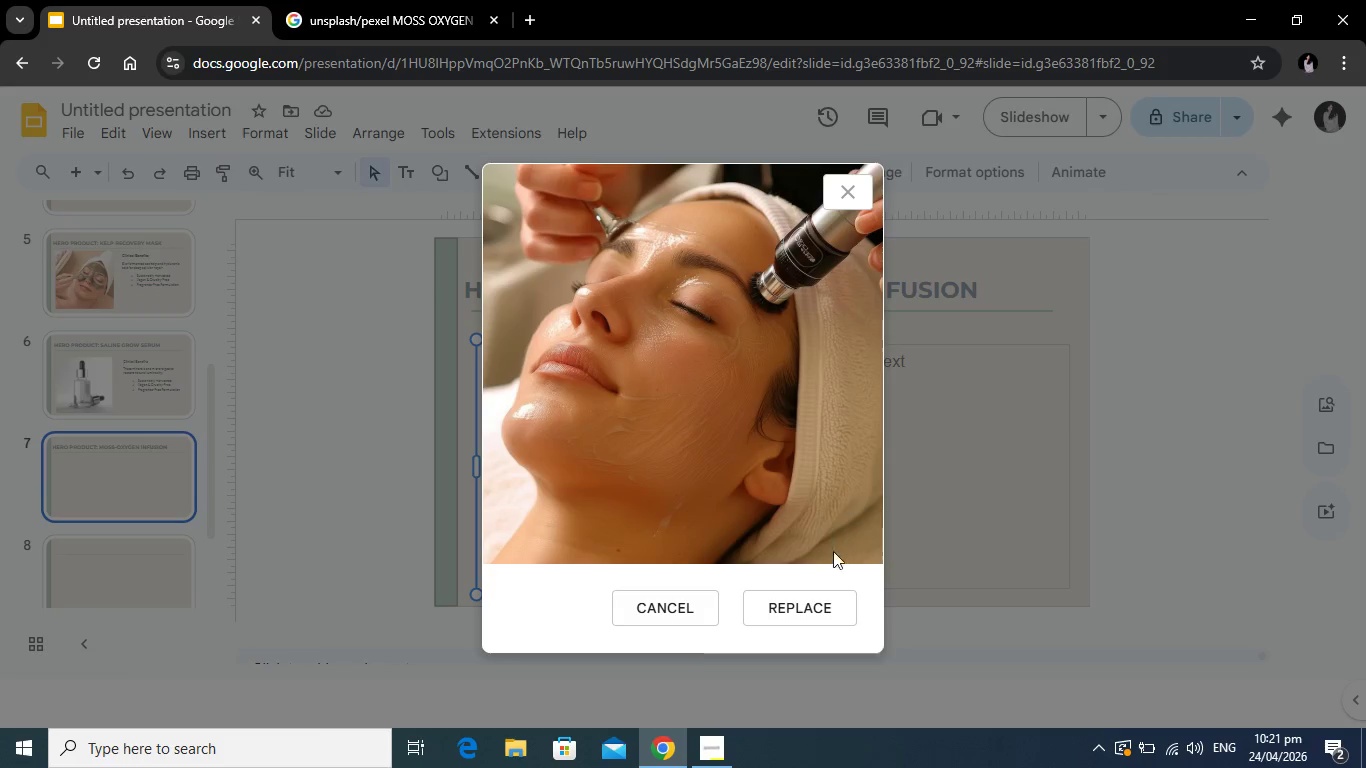 
left_click([810, 615])
 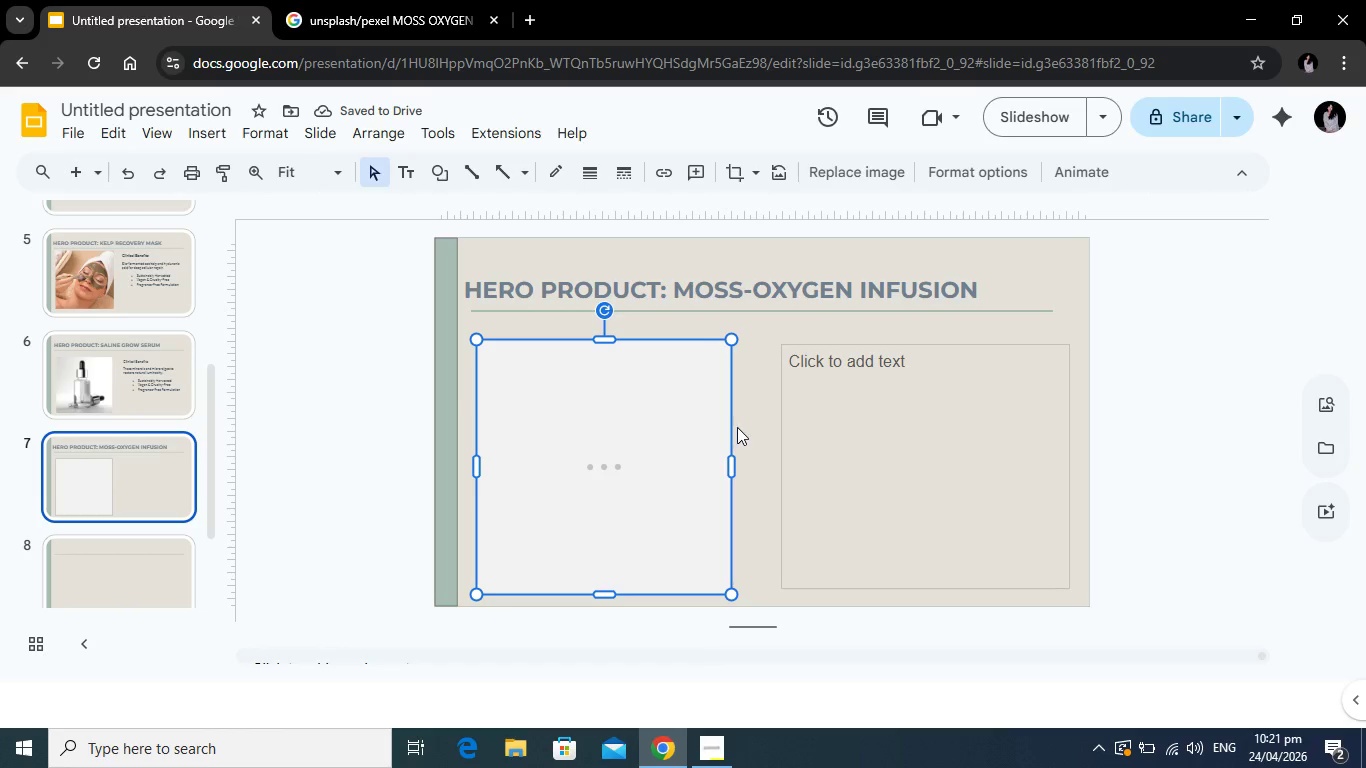 
left_click([845, 406])
 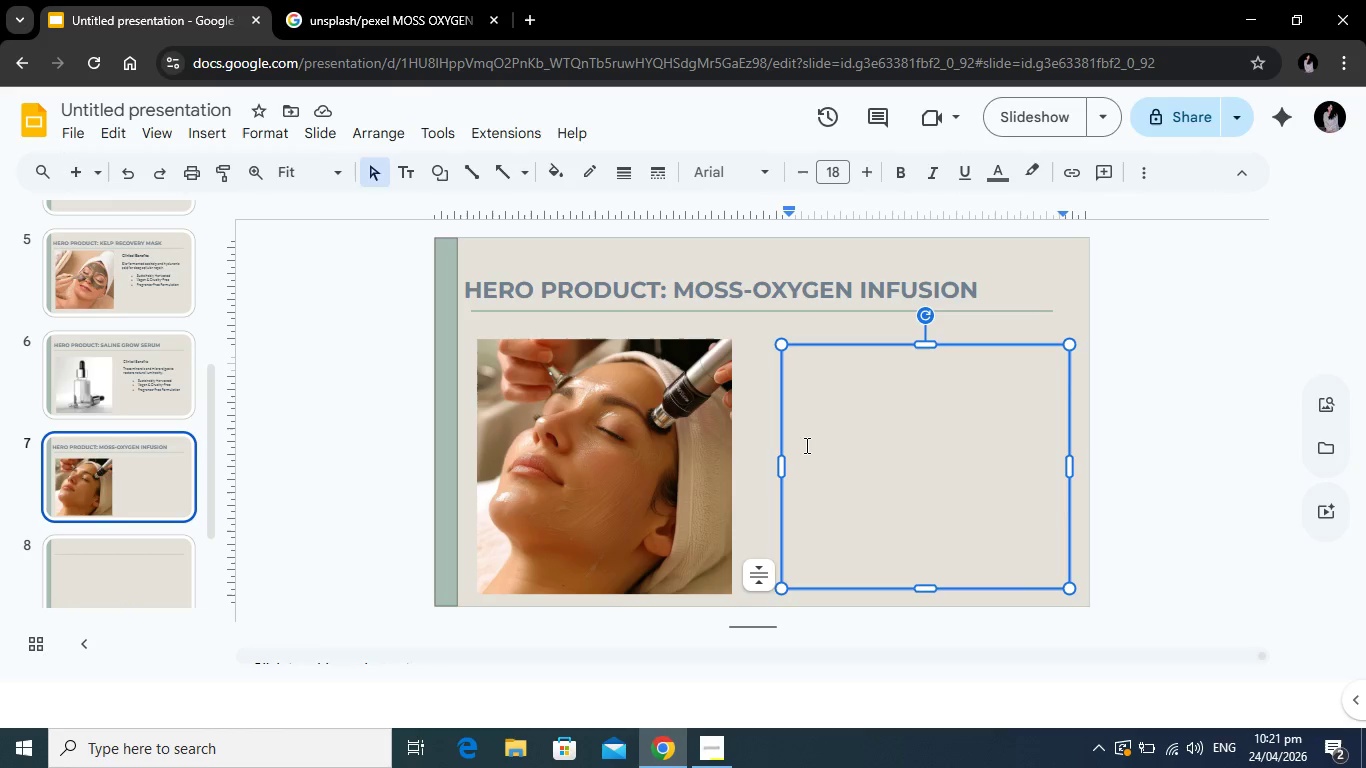 
type(cLI)
key(Backspace)
key(Backspace)
key(Backspace)
type(Clinical Benefits)
 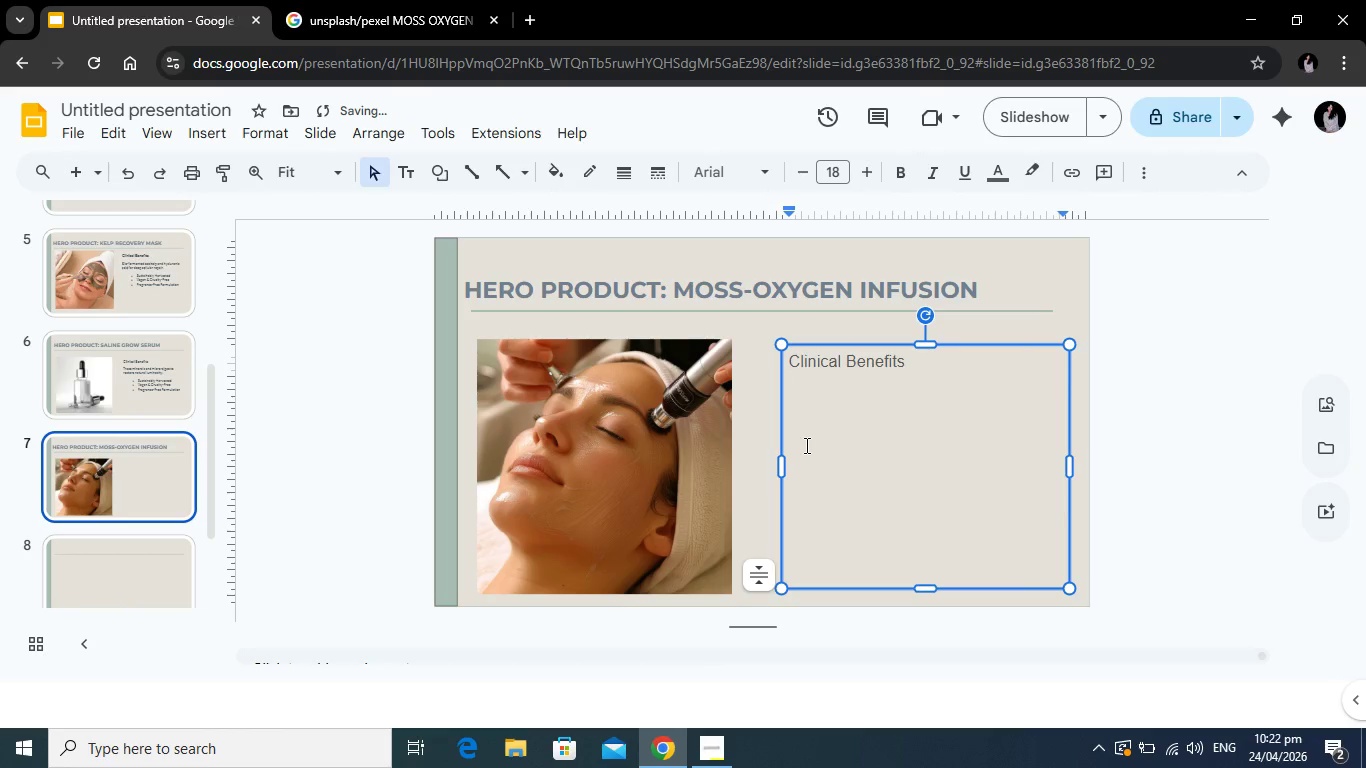 
key(Enter)
 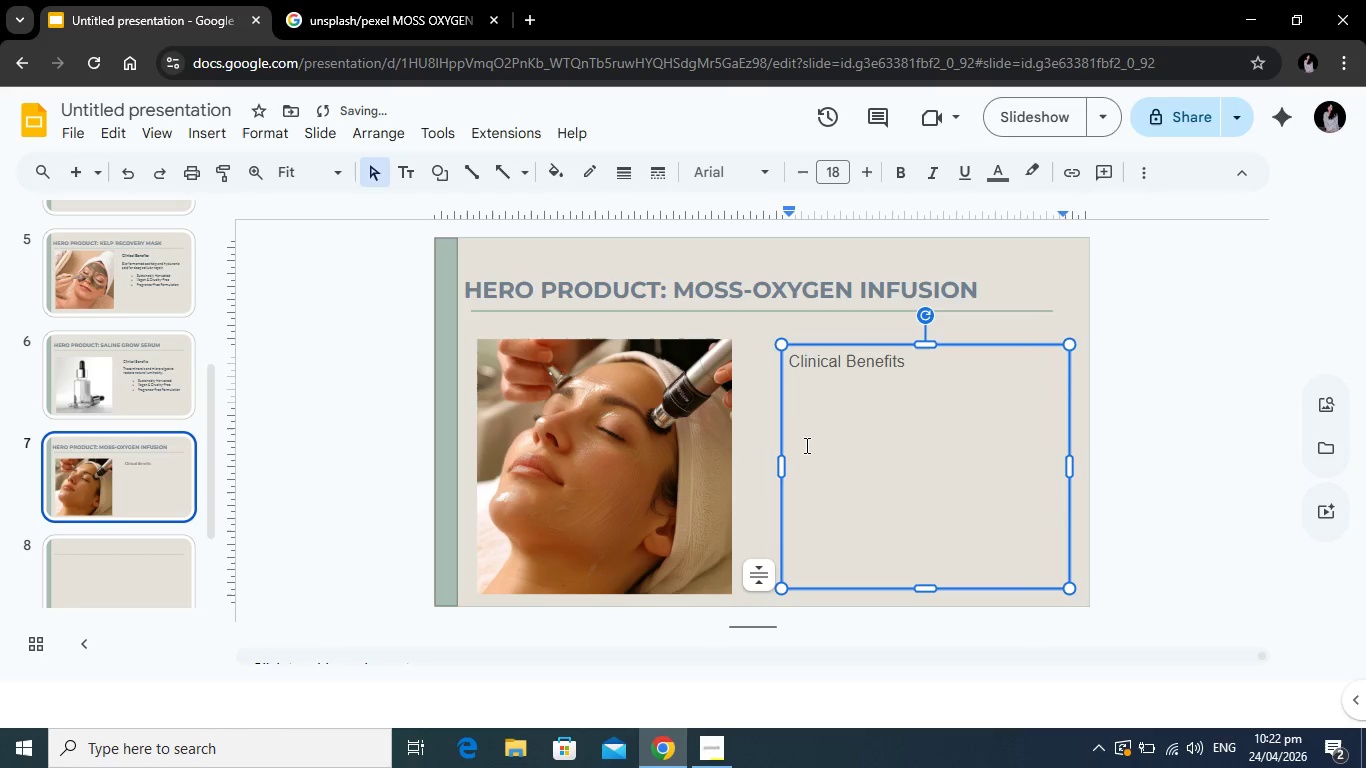 
type(Botanical moss extracts to protect the skin barrier against urban pollutants.)
 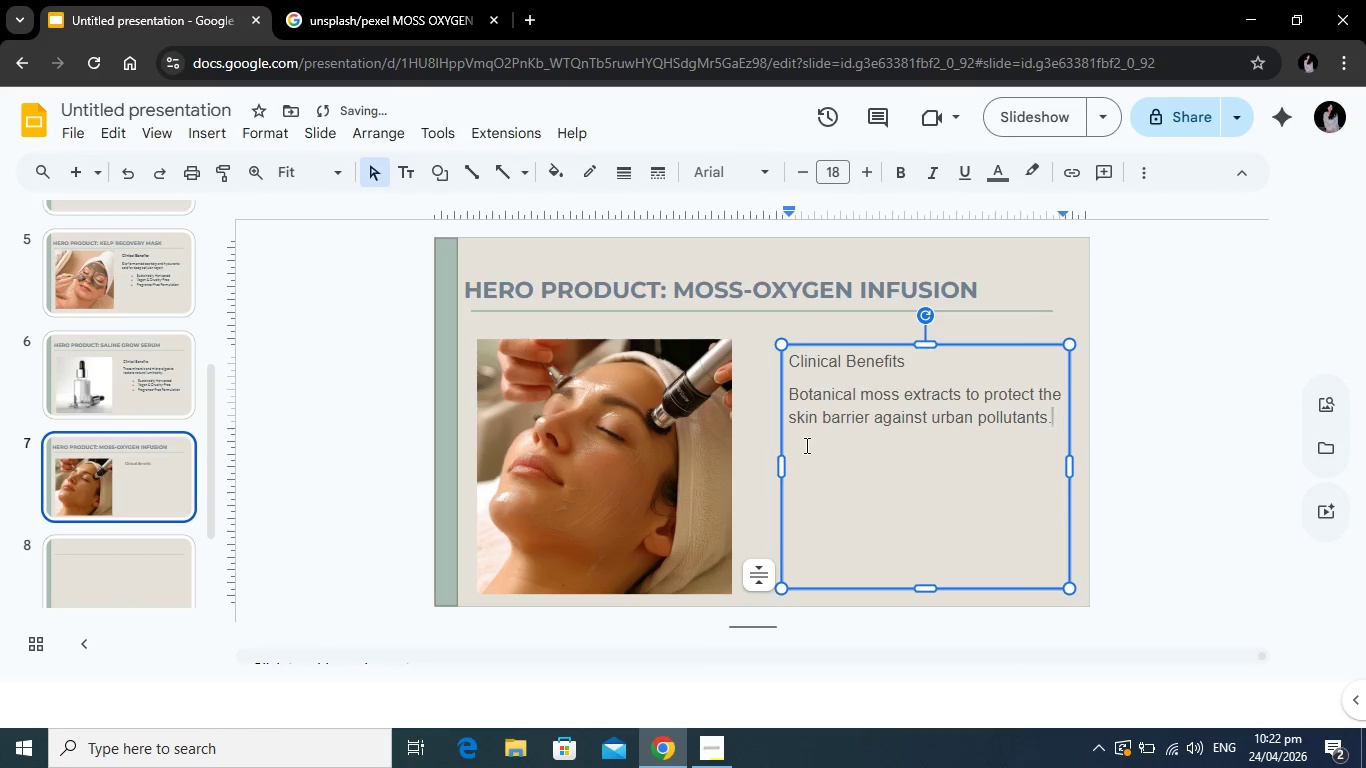 
key(Enter)
 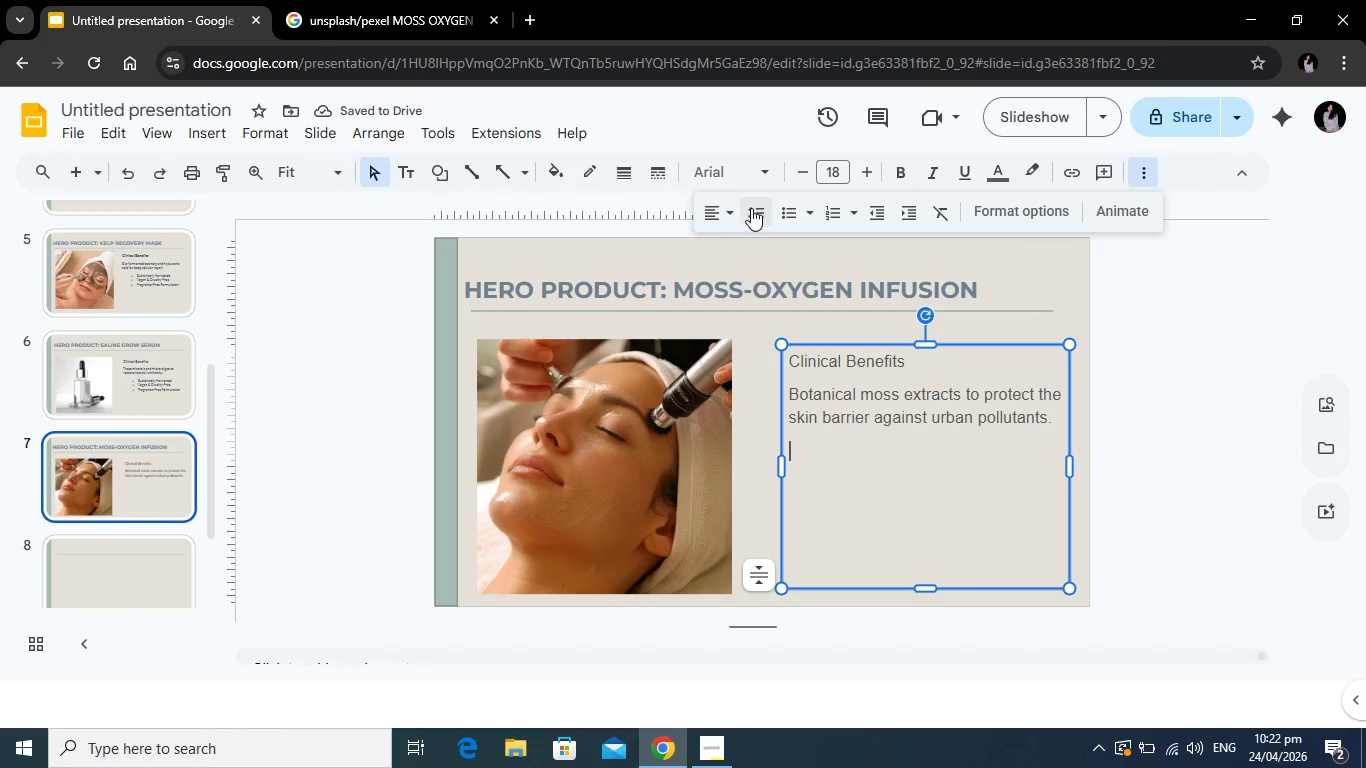 
left_click([788, 215])
 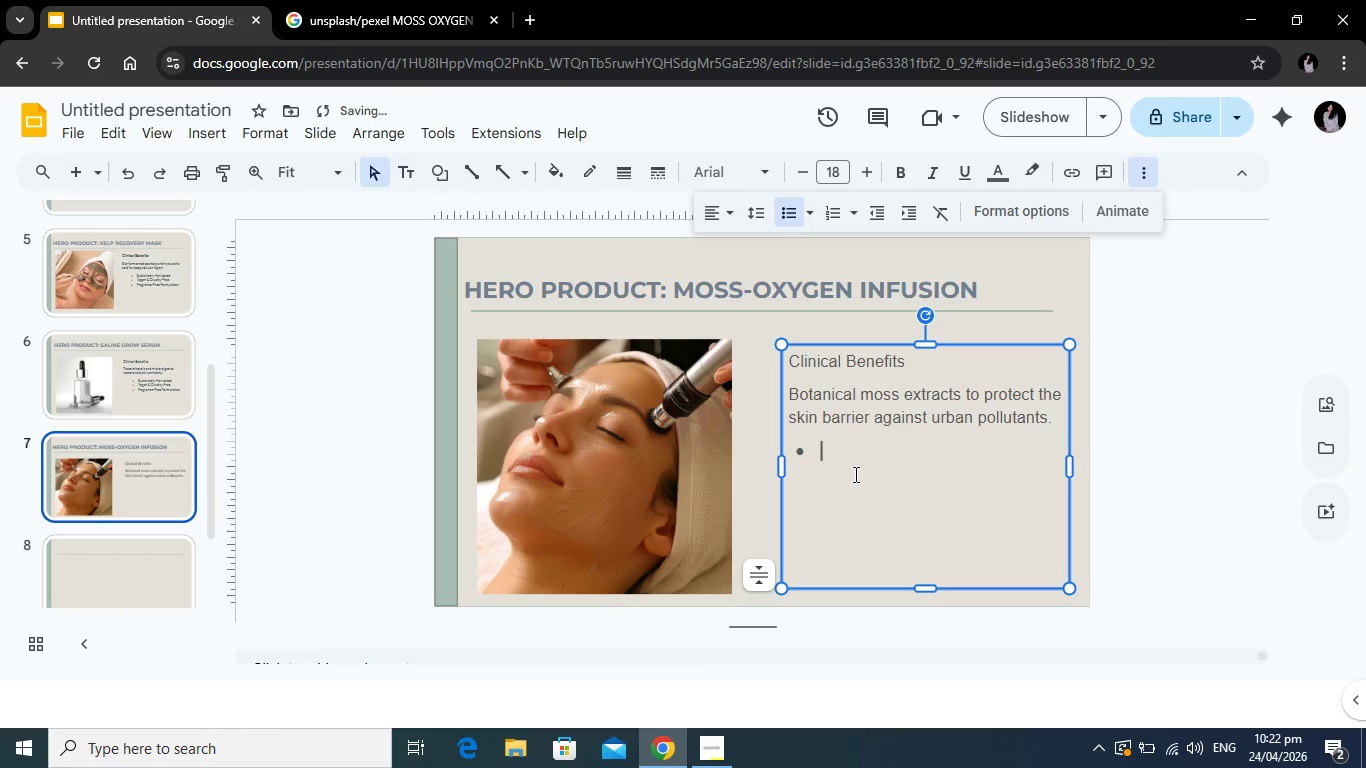 
key(Tab)
type(Sustainably Harvested)
 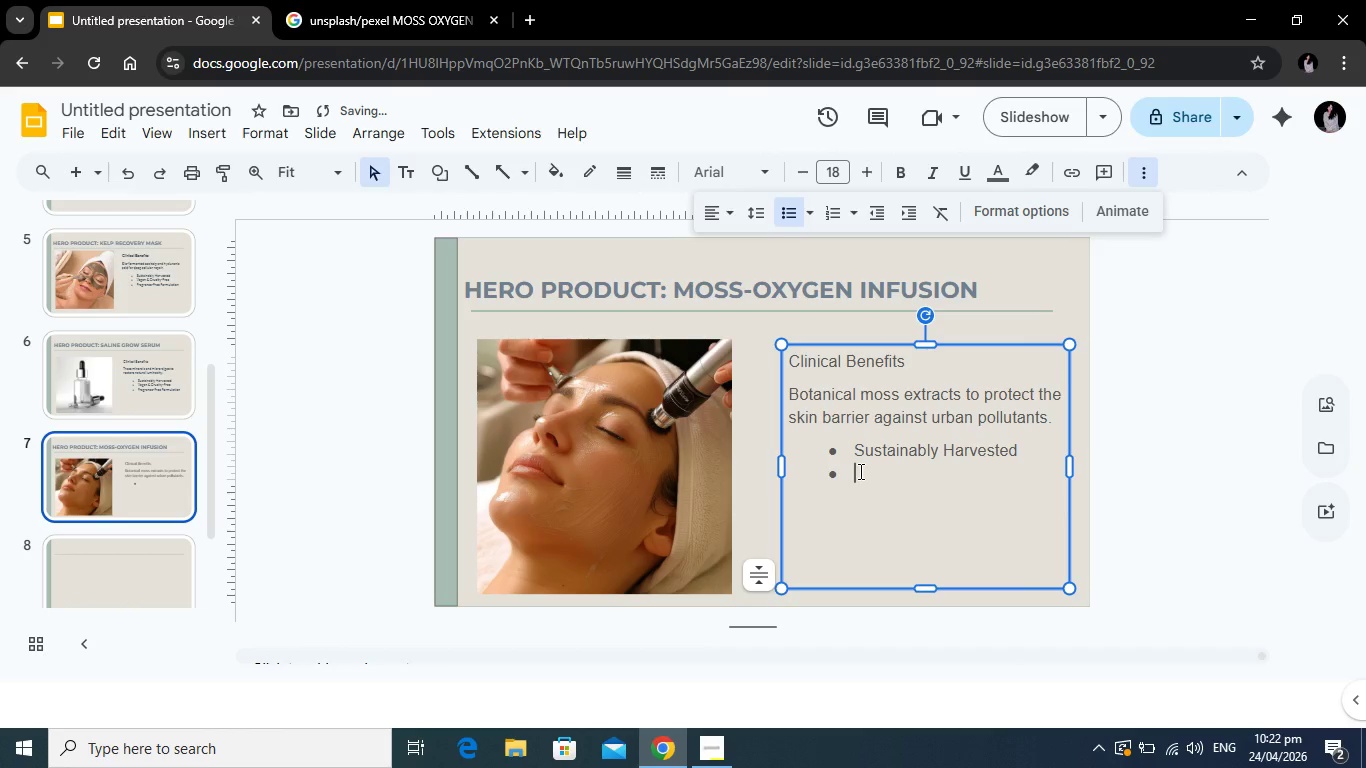 
 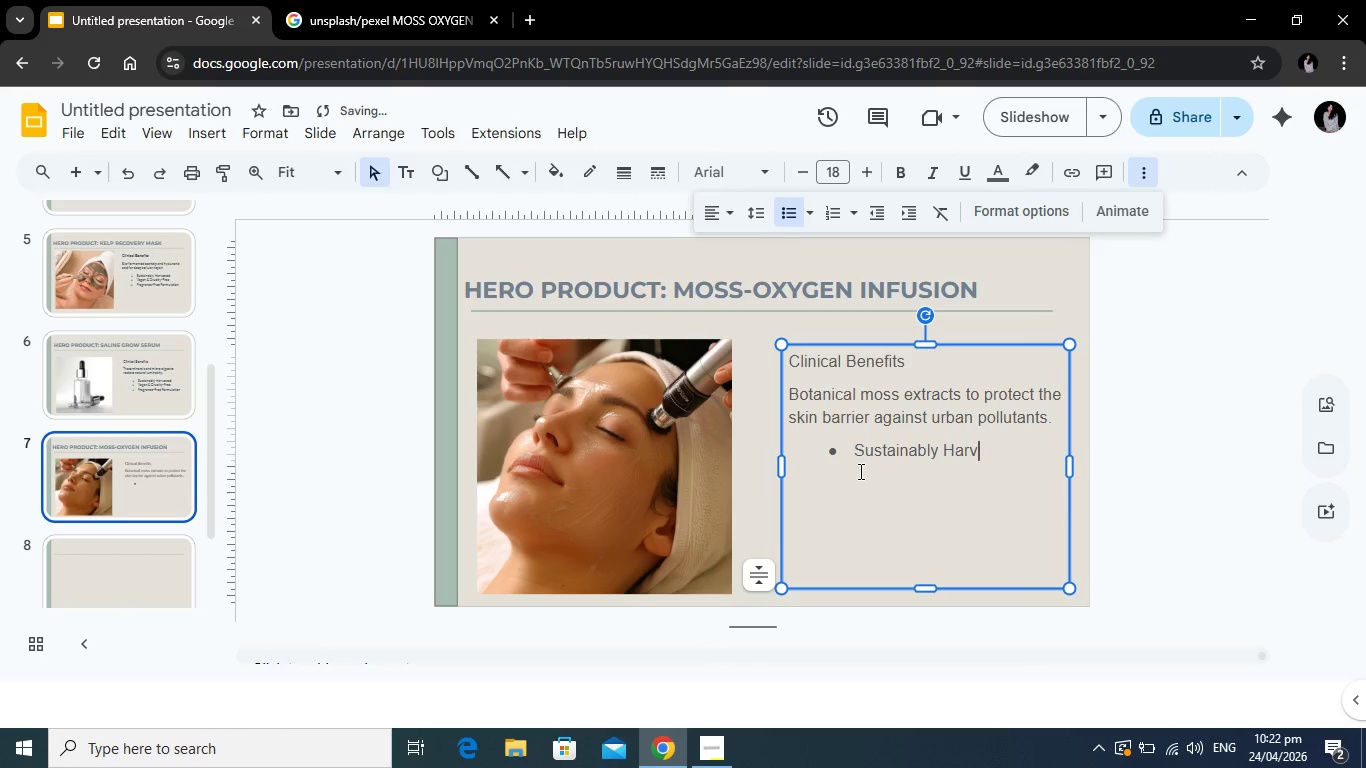 
key(Enter)
 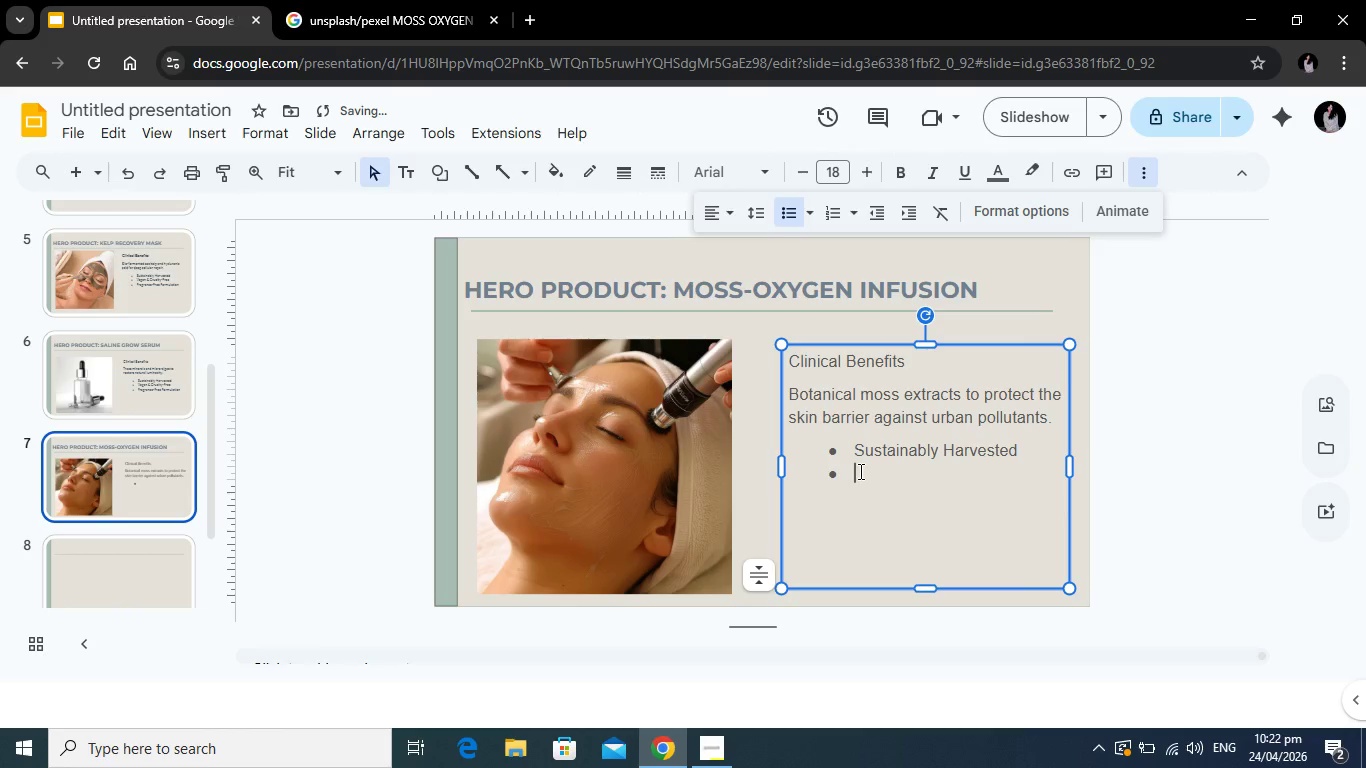 
type(Vegan & Cruelty-Free)
 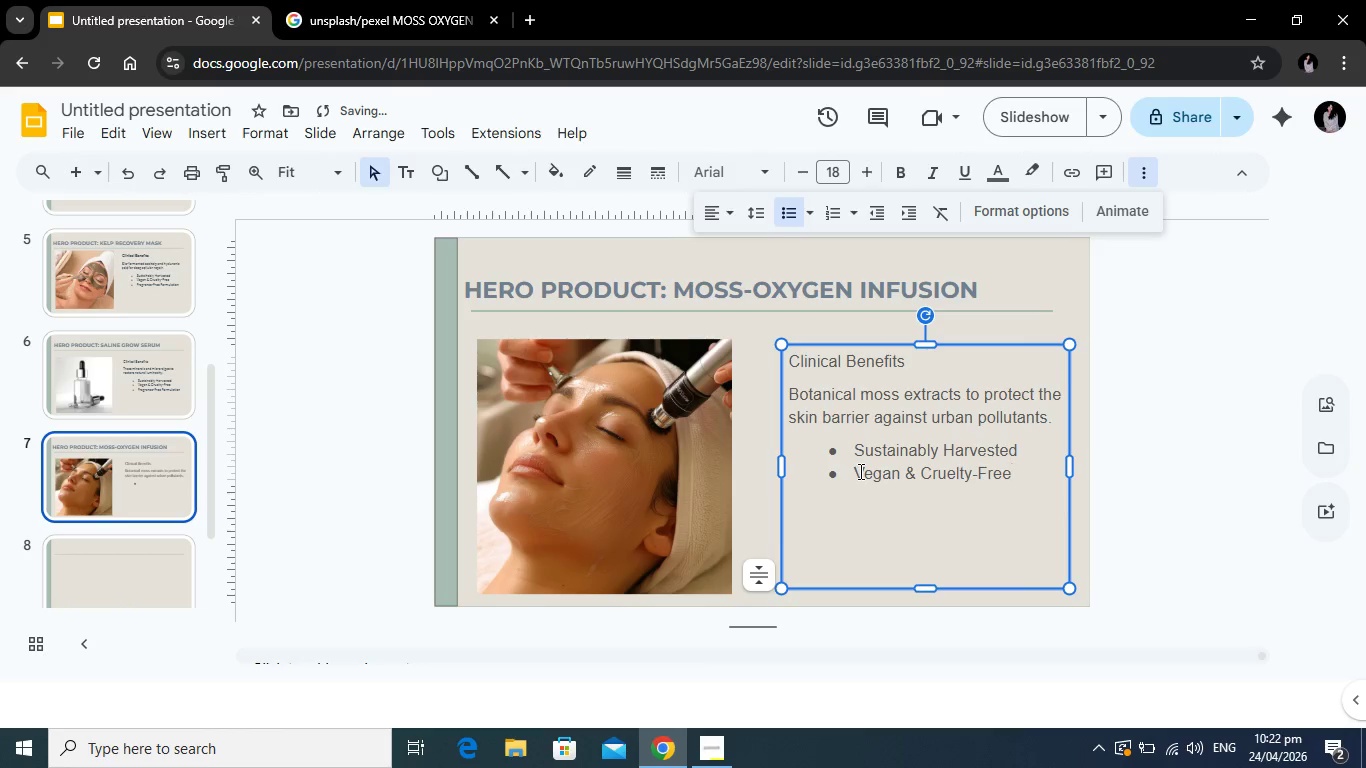 
key(Enter)
 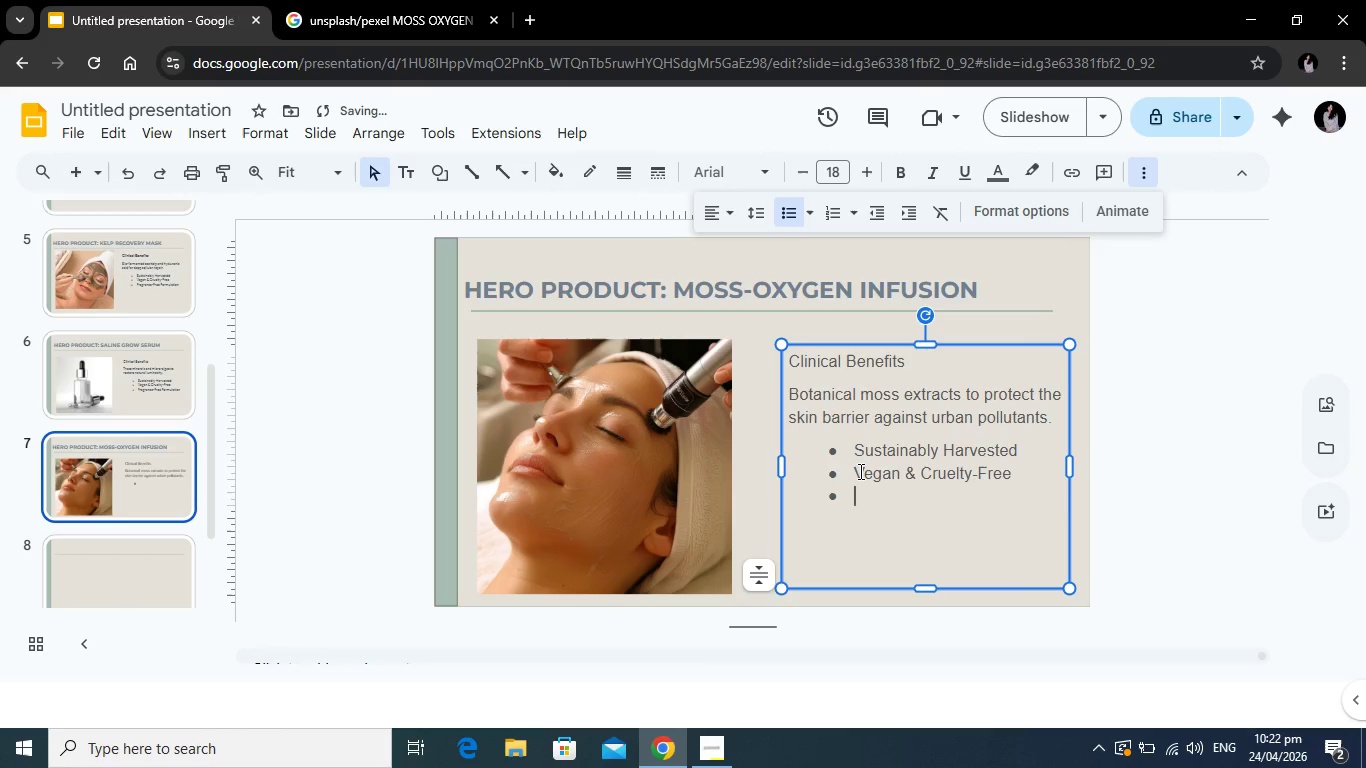 
type(Fragrance-Free Formulation)
 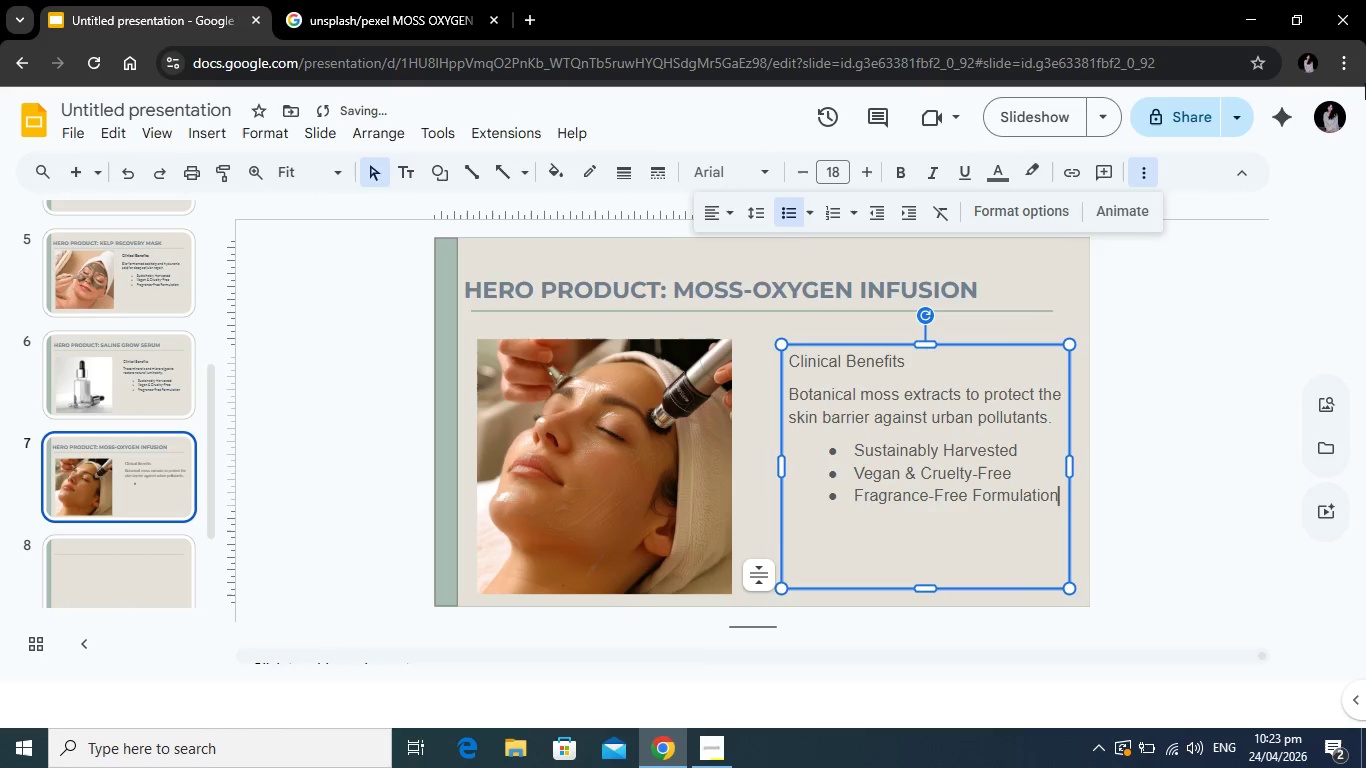 
left_click_drag(start_coordinate=[1058, 497], to_coordinate=[788, 368])
 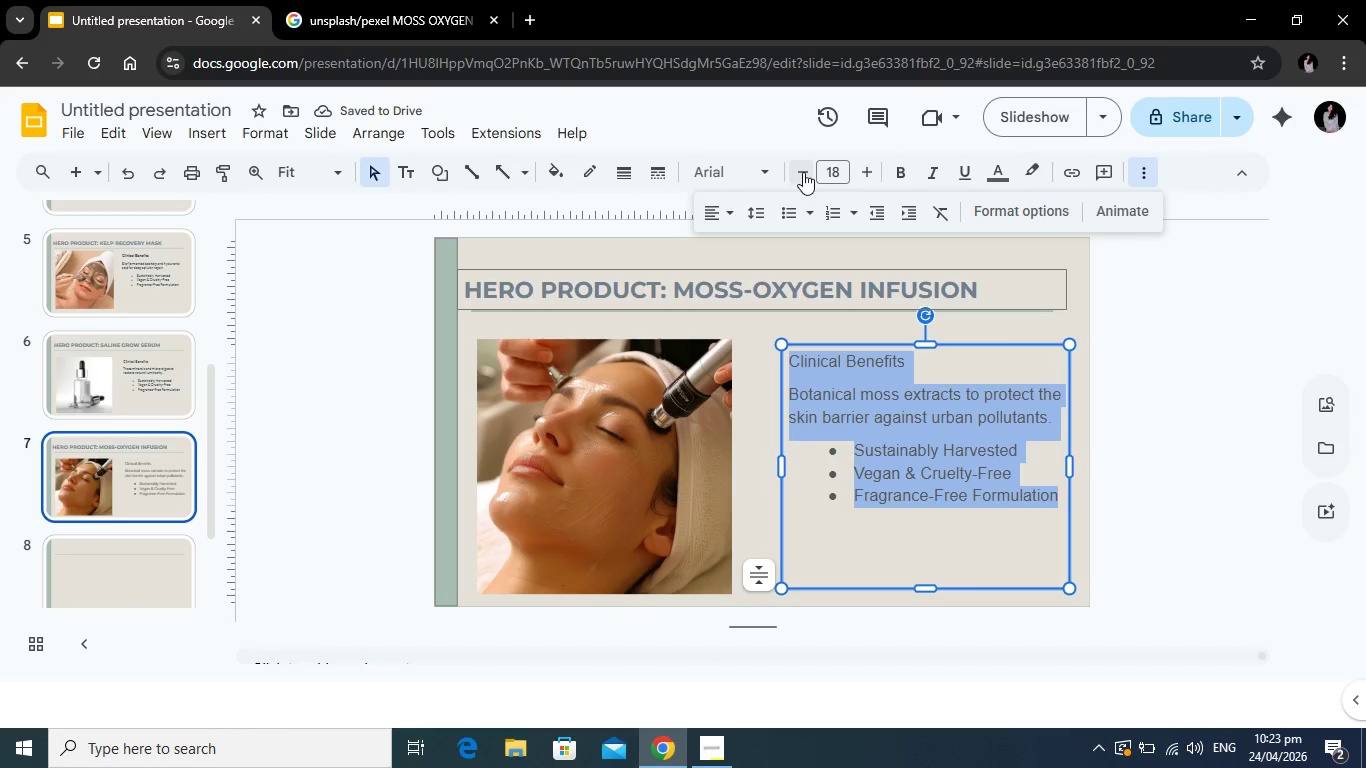 
left_click([803, 172])
 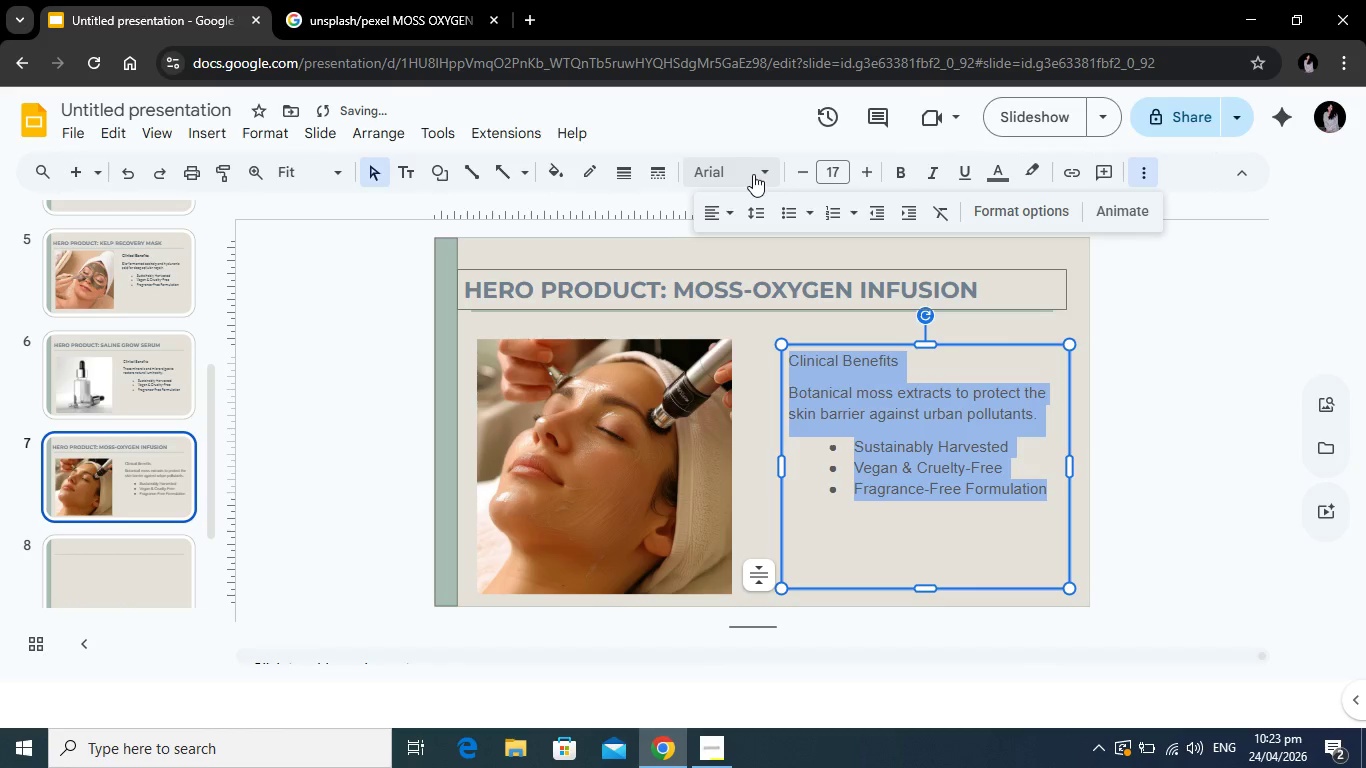 
left_click([753, 174])
 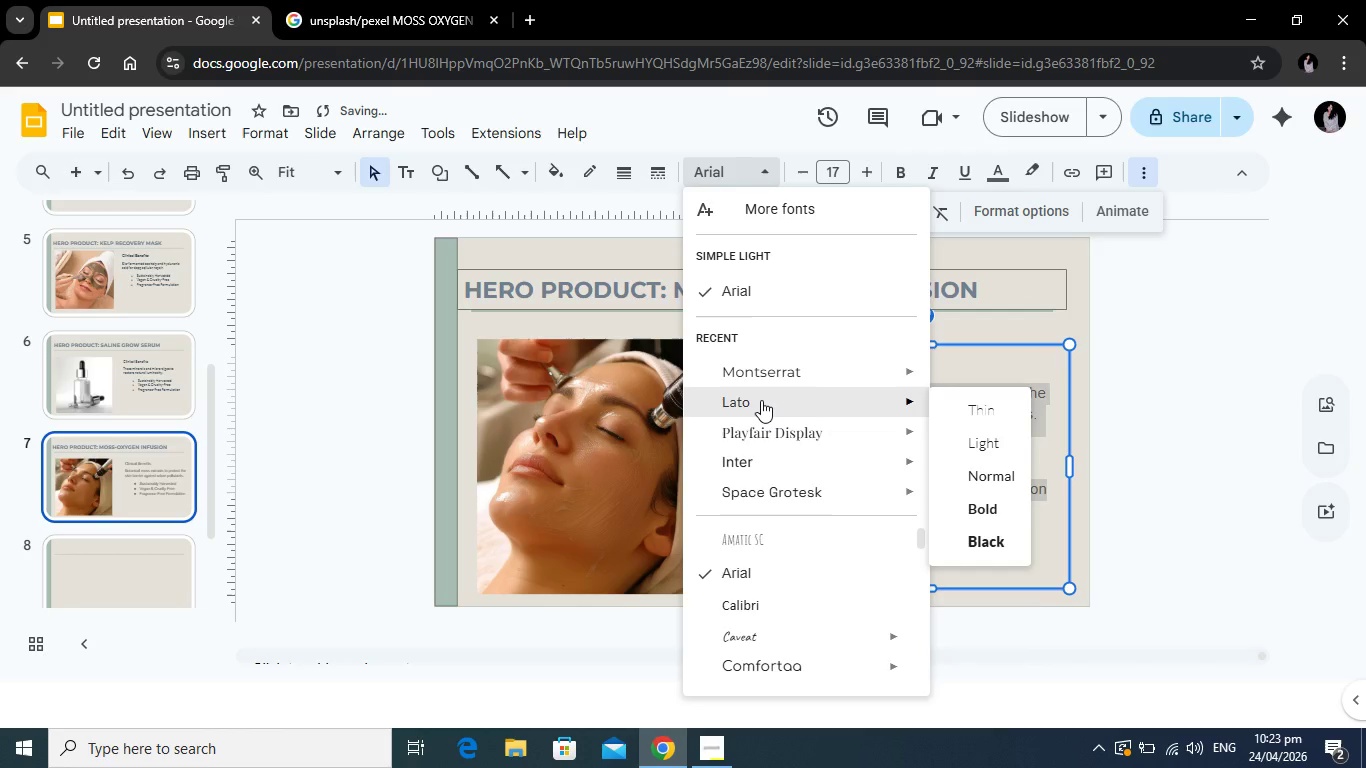 
left_click([761, 400])
 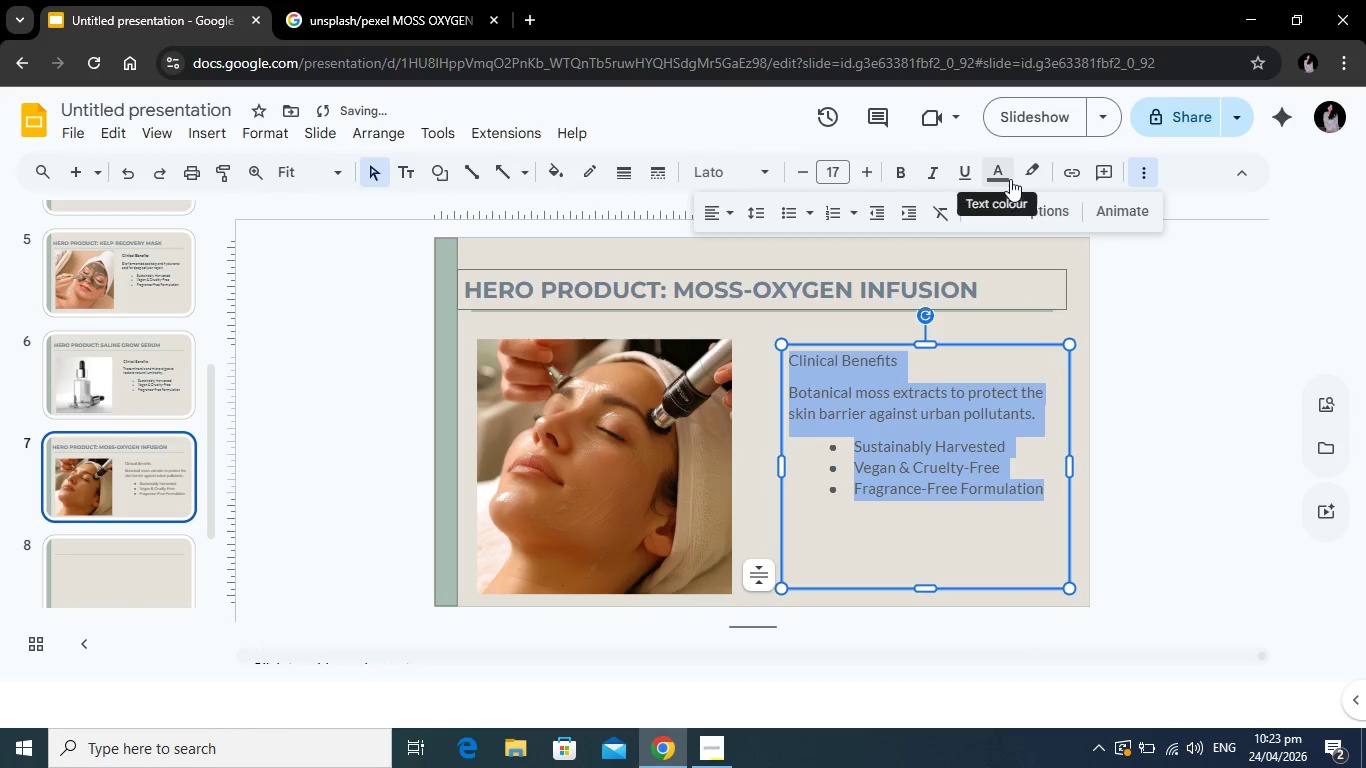 
left_click([1010, 179])
 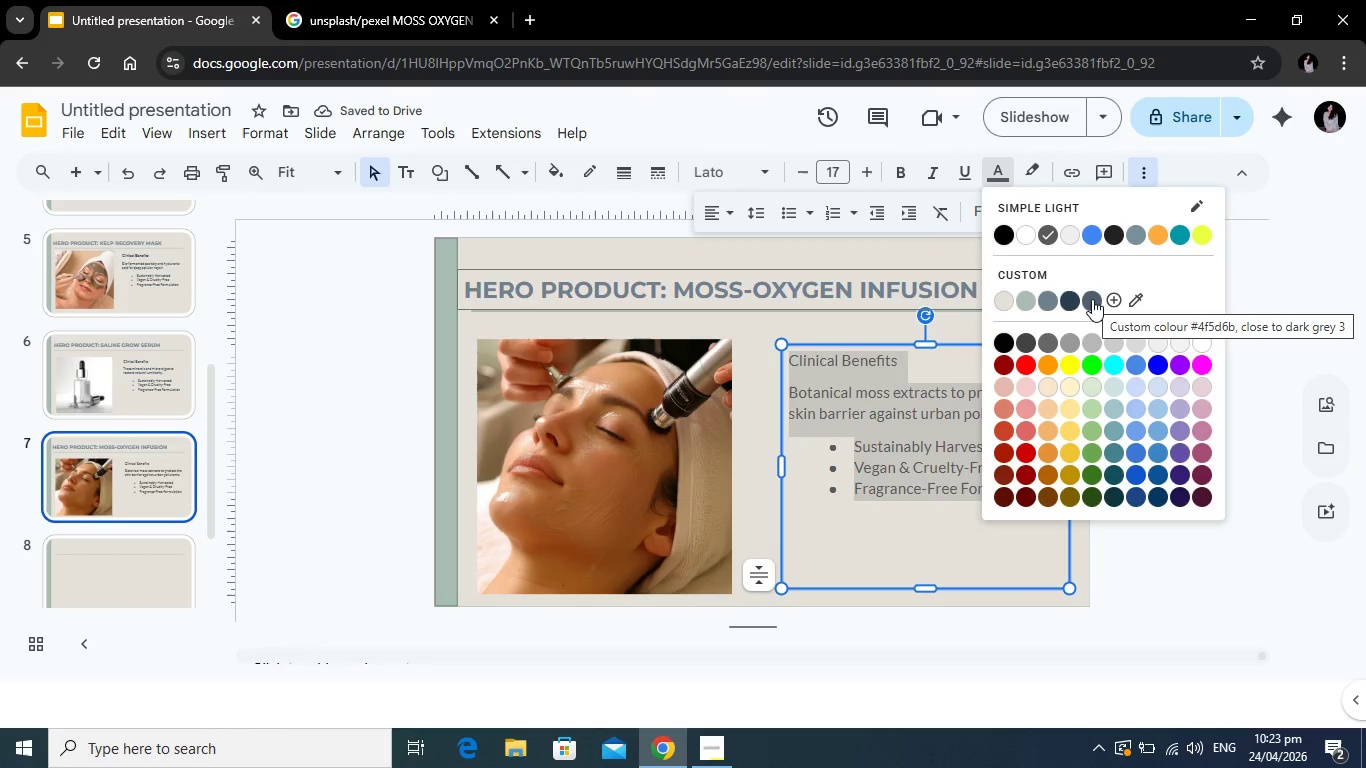 
left_click([1092, 299])
 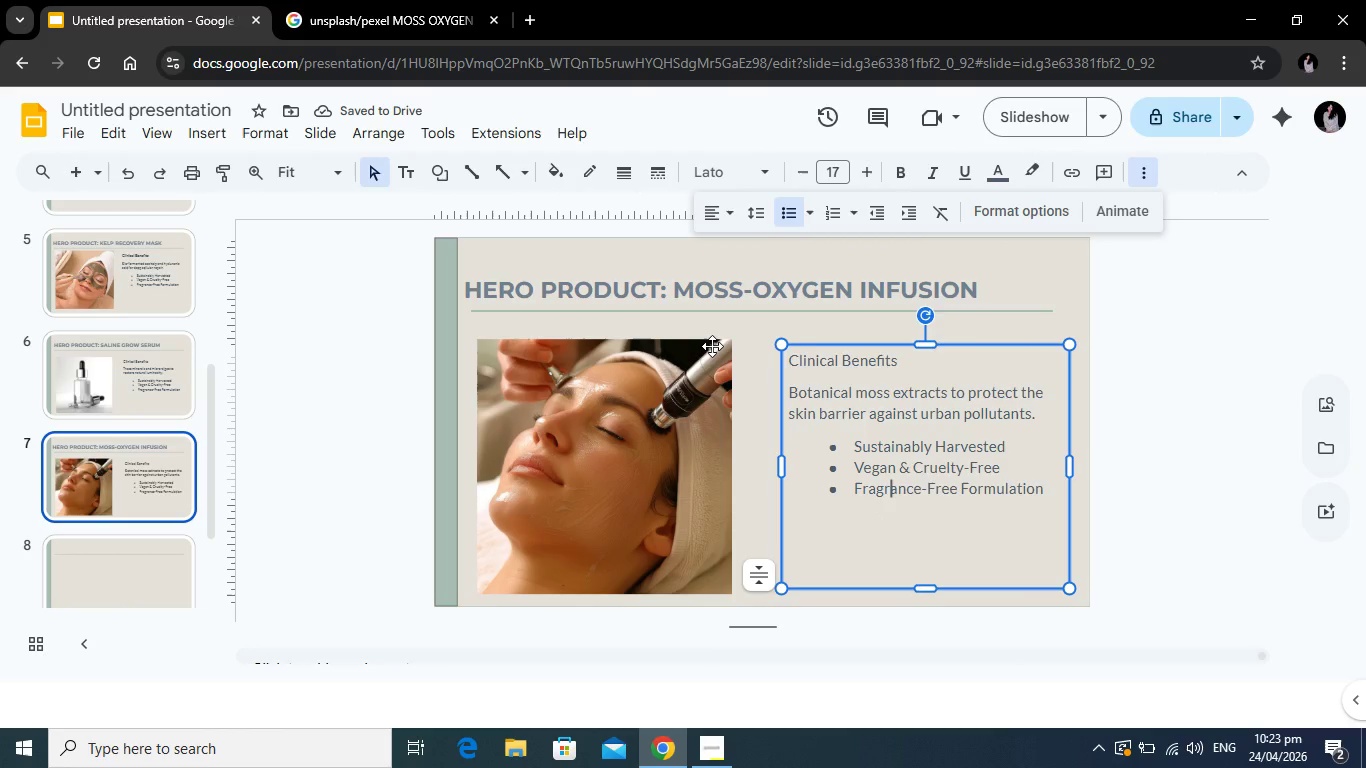 
left_click_drag(start_coordinate=[912, 362], to_coordinate=[787, 366])
 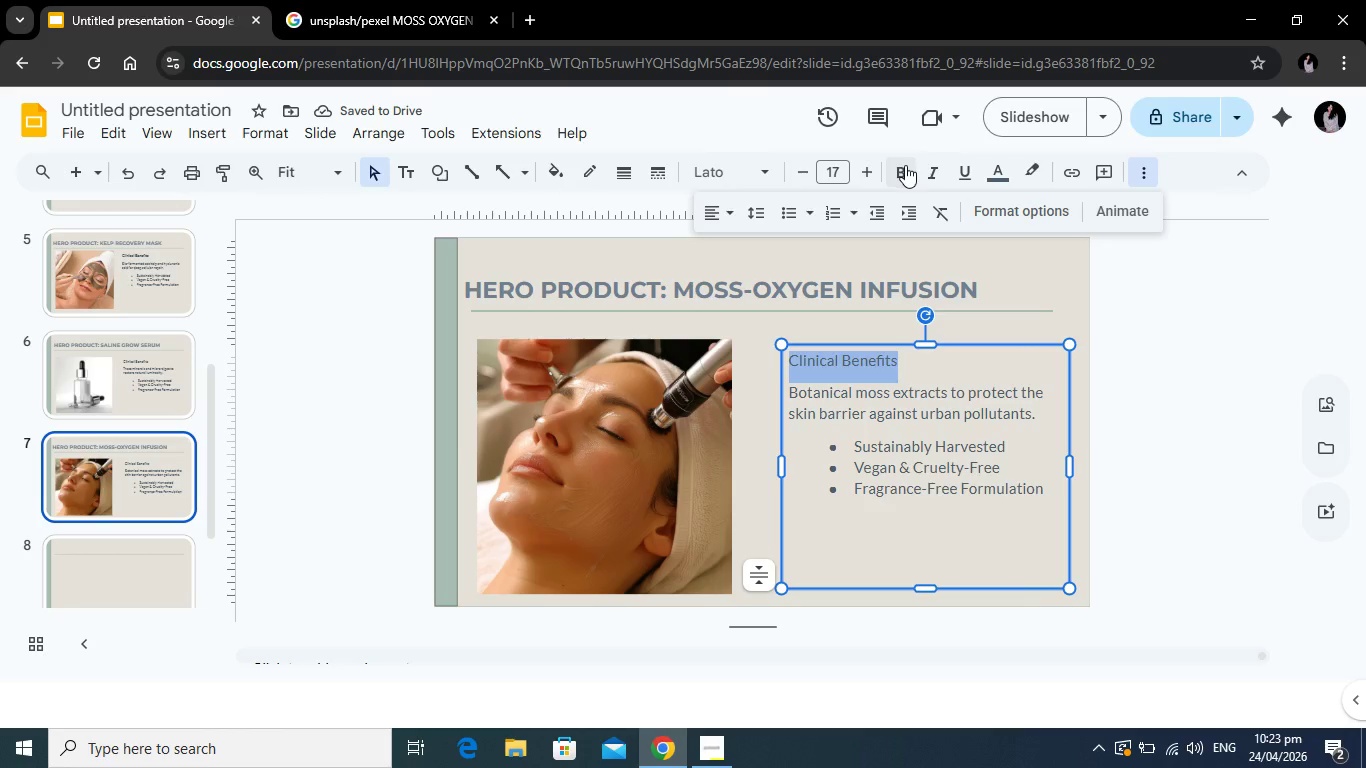 
left_click([905, 165])
 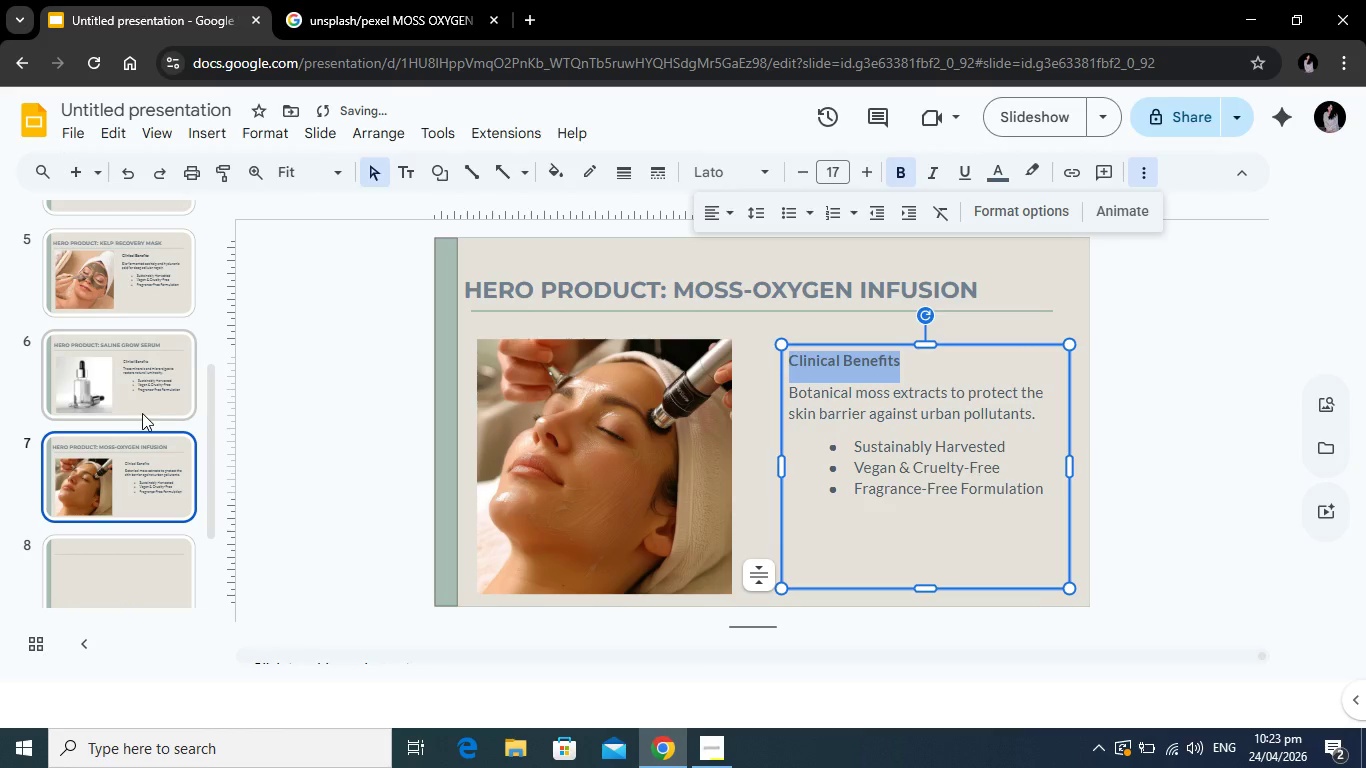 
left_click([147, 402])
 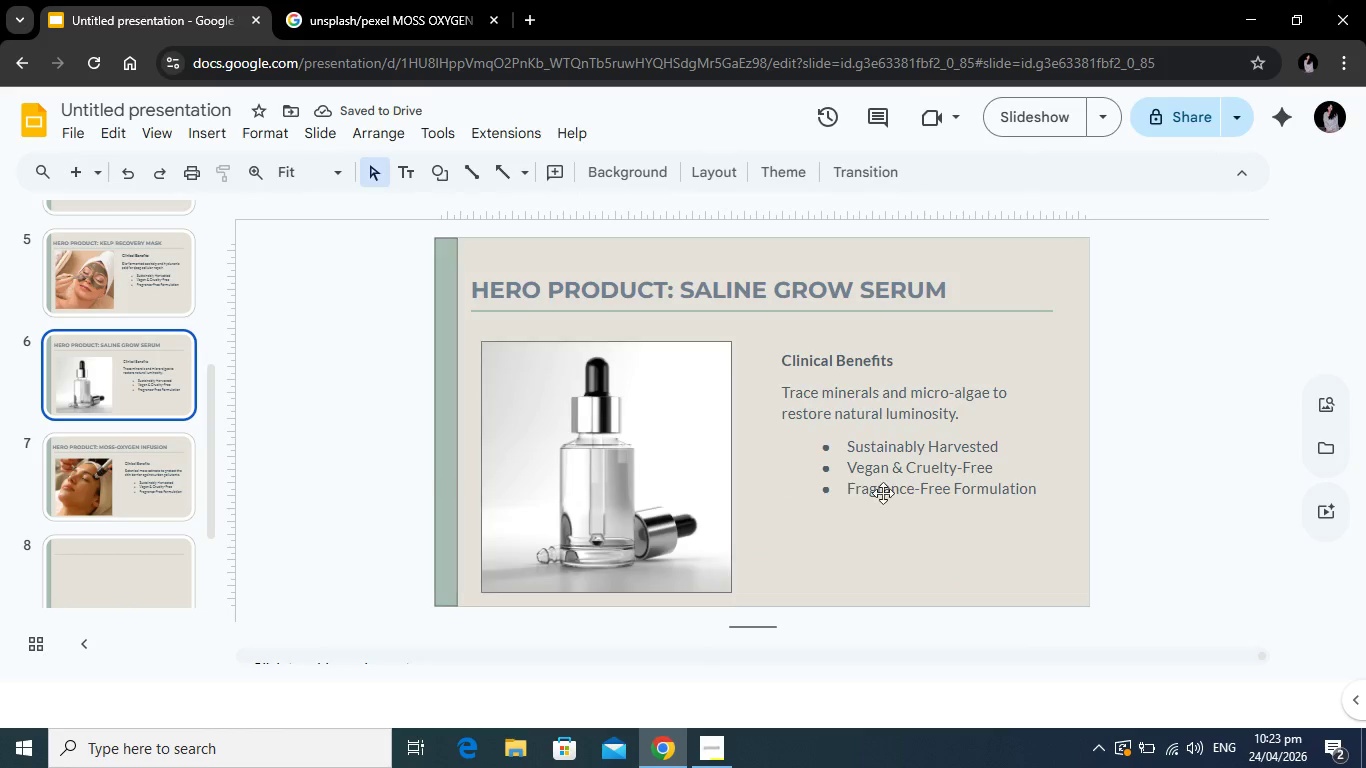 
left_click([952, 490])
 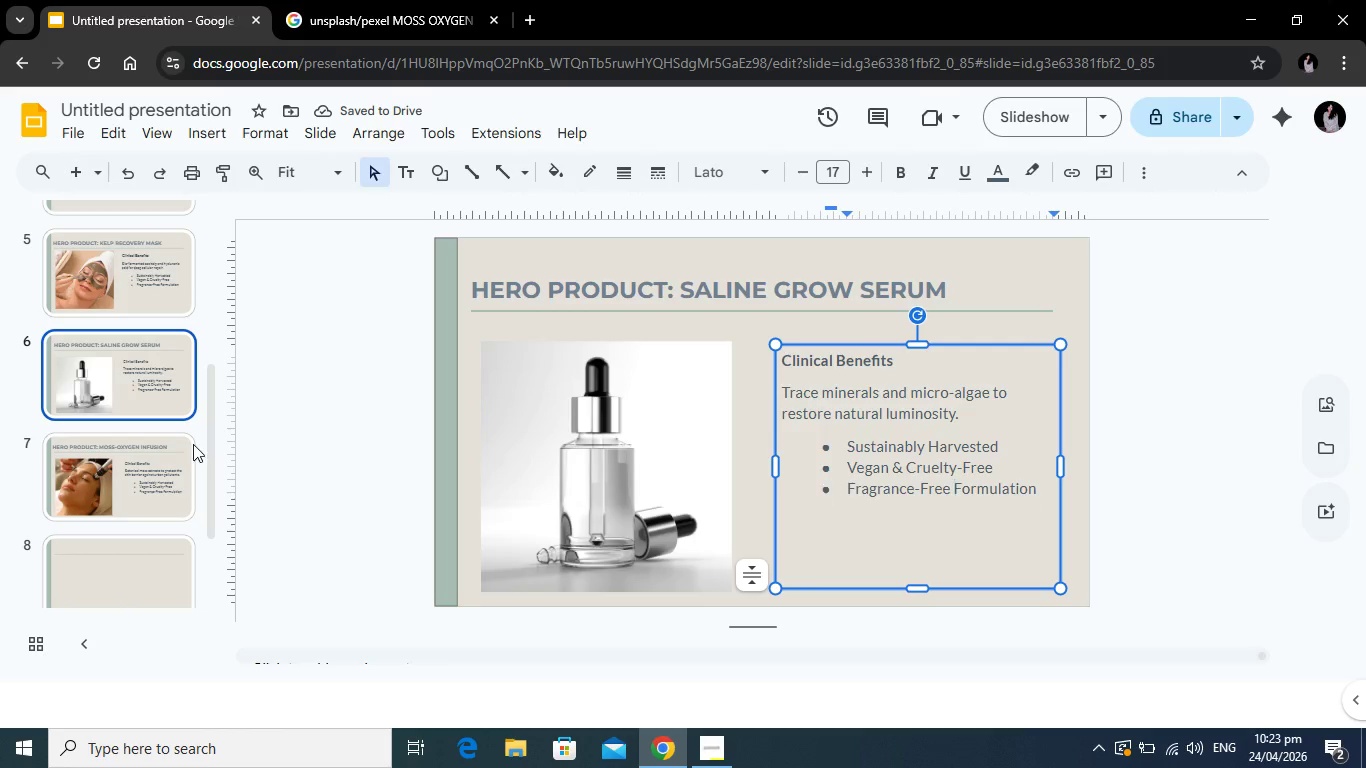 
left_click([128, 452])
 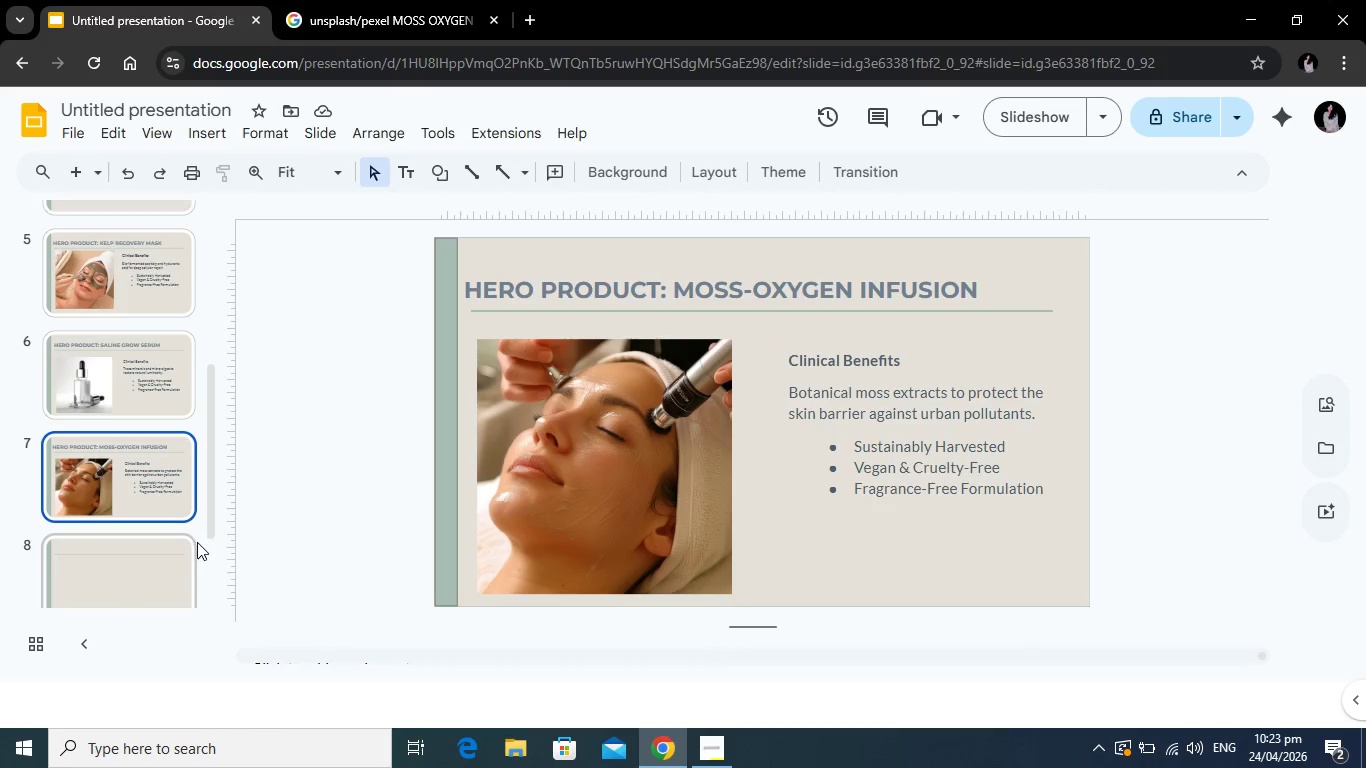 
left_click([126, 391])
 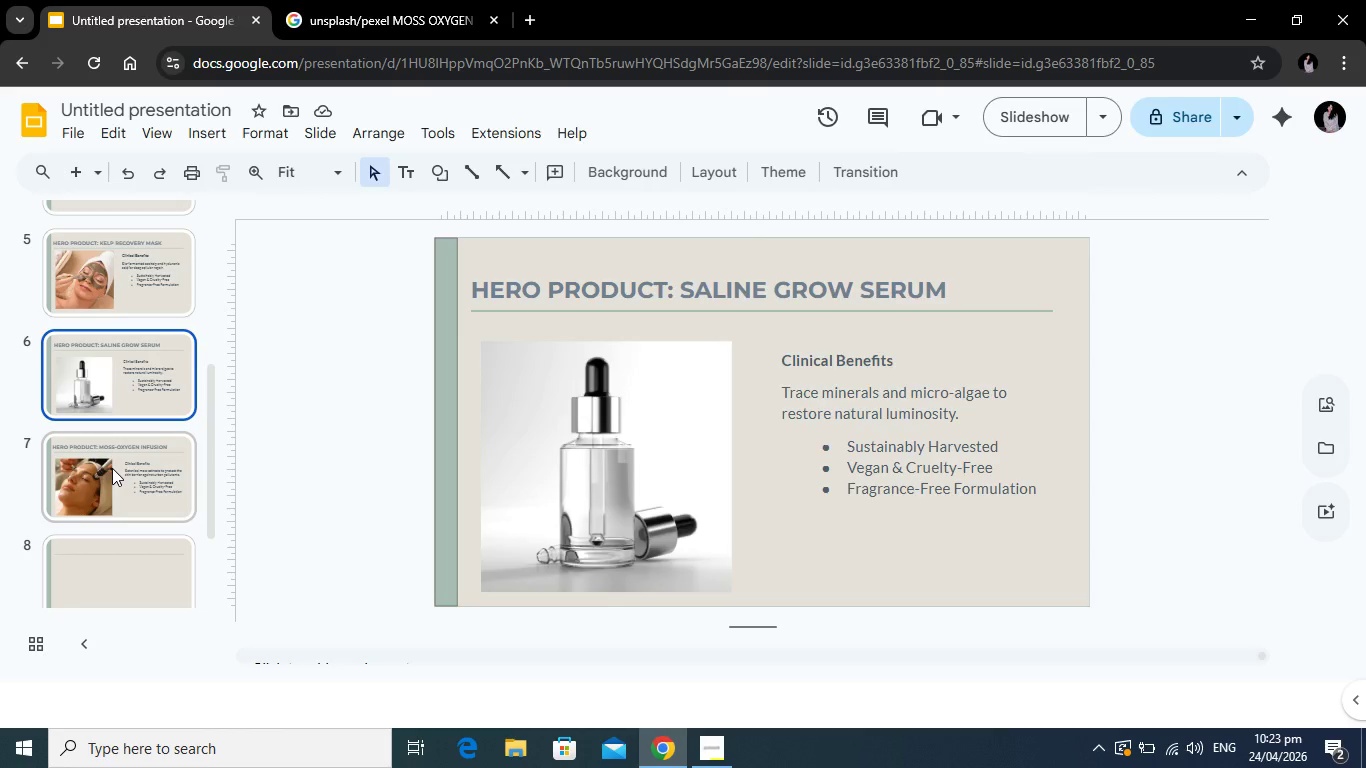 
left_click([112, 468])
 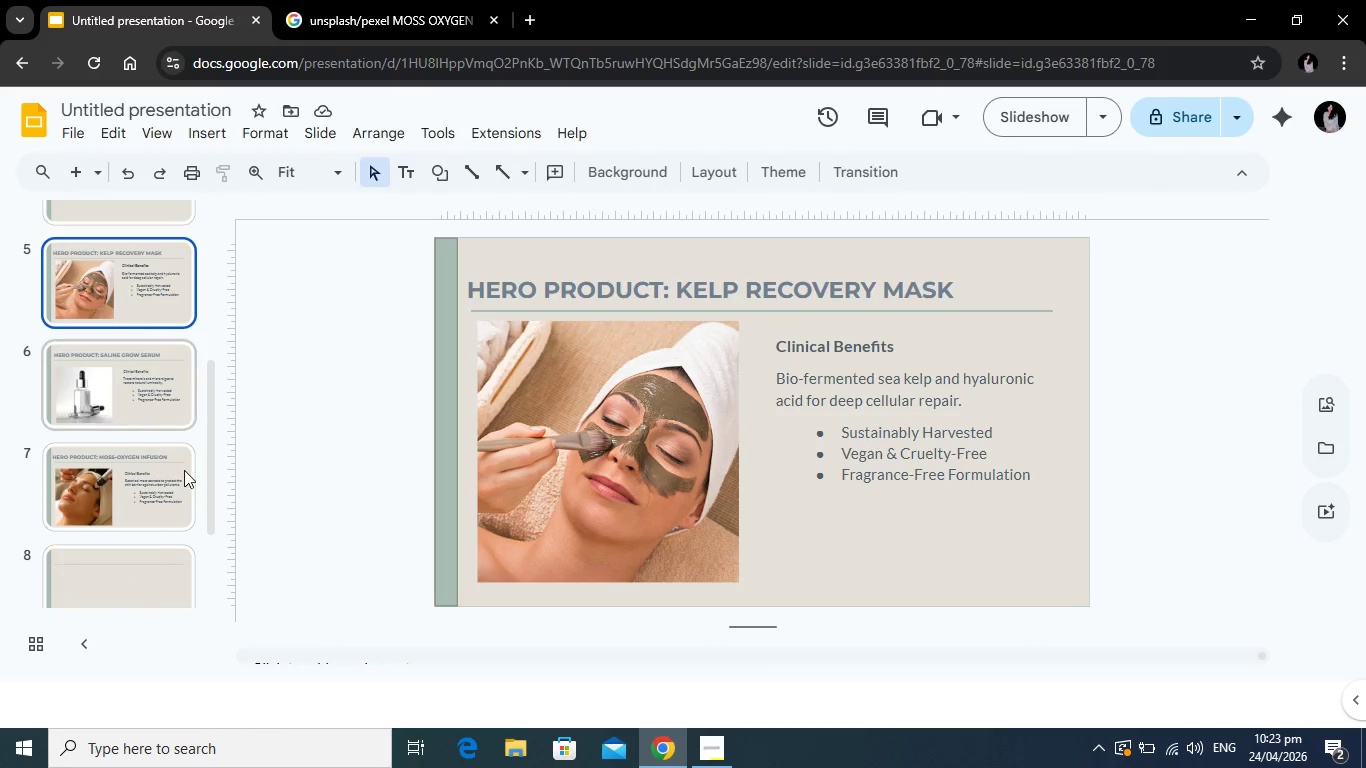 
left_click([148, 483])
 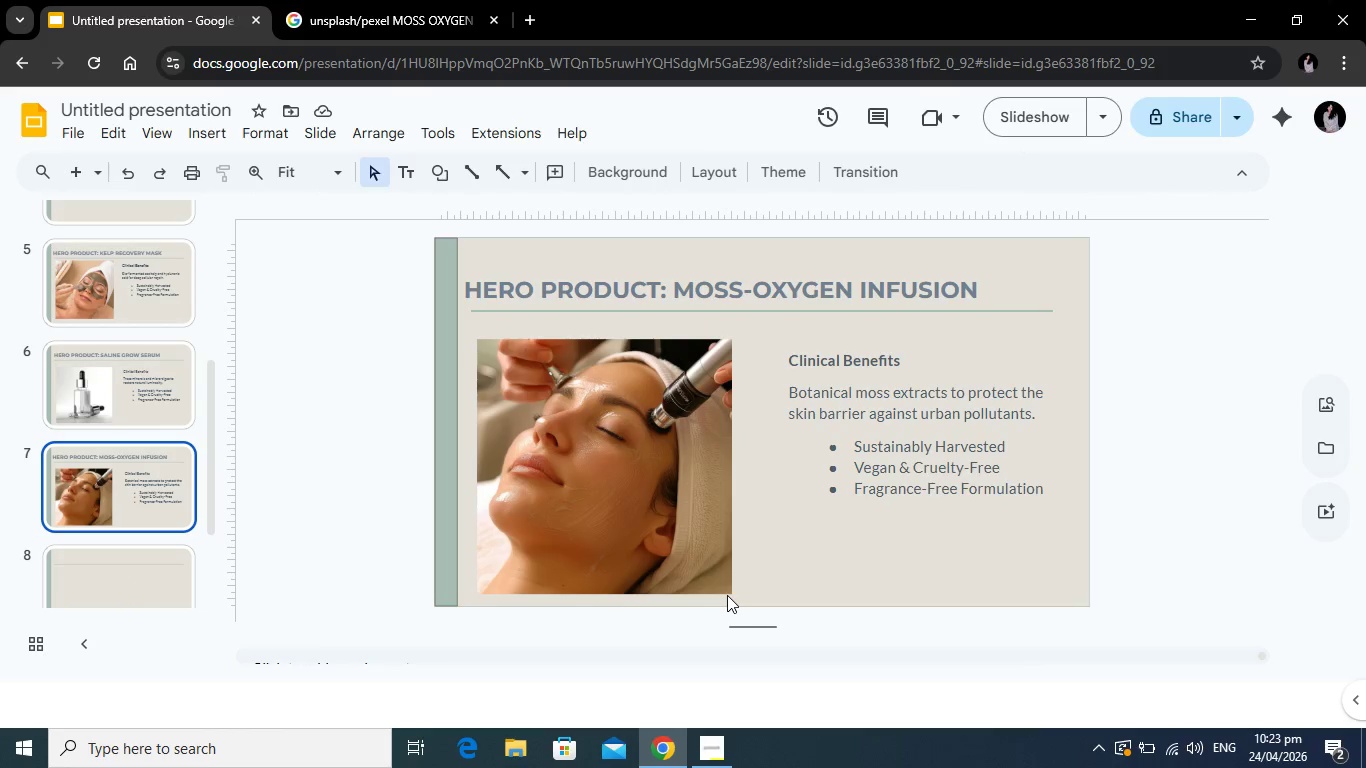 
left_click([726, 583])
 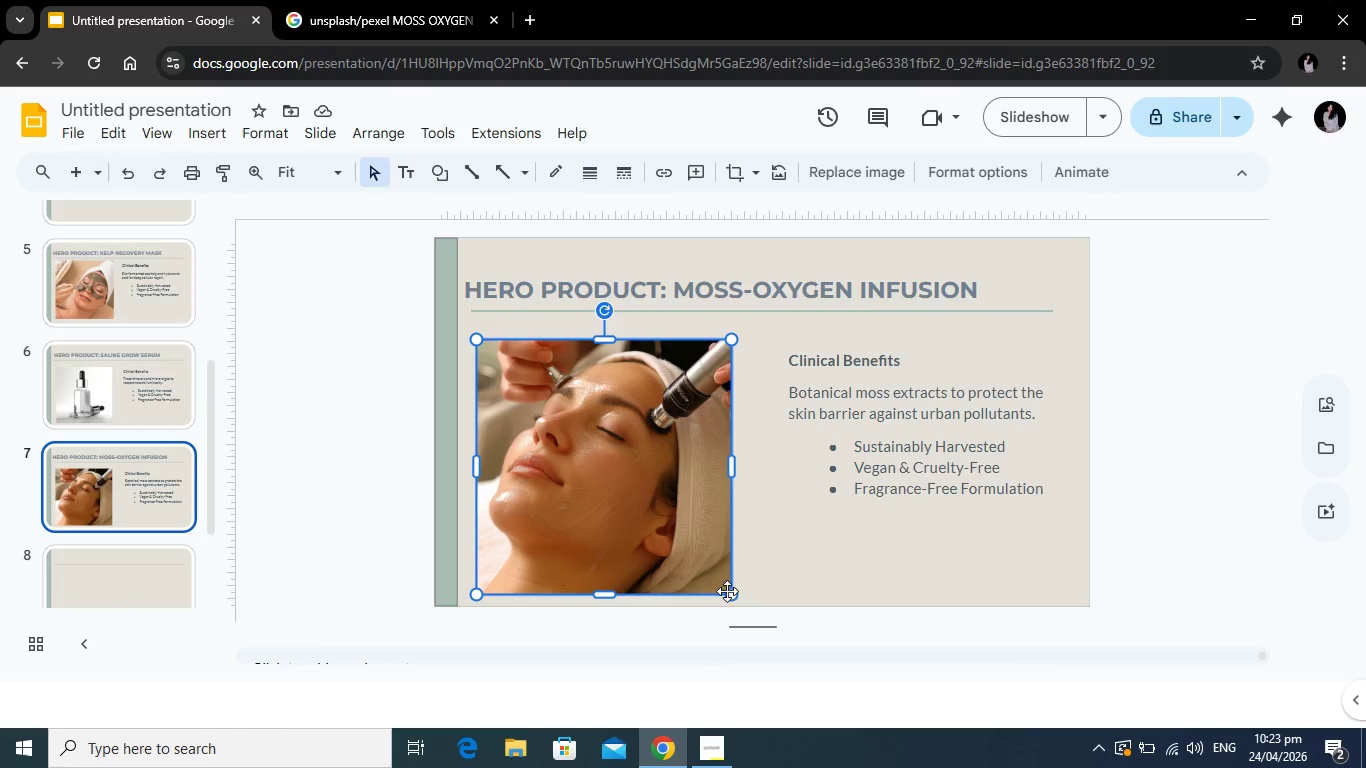 
left_click_drag(start_coordinate=[735, 594], to_coordinate=[728, 585])
 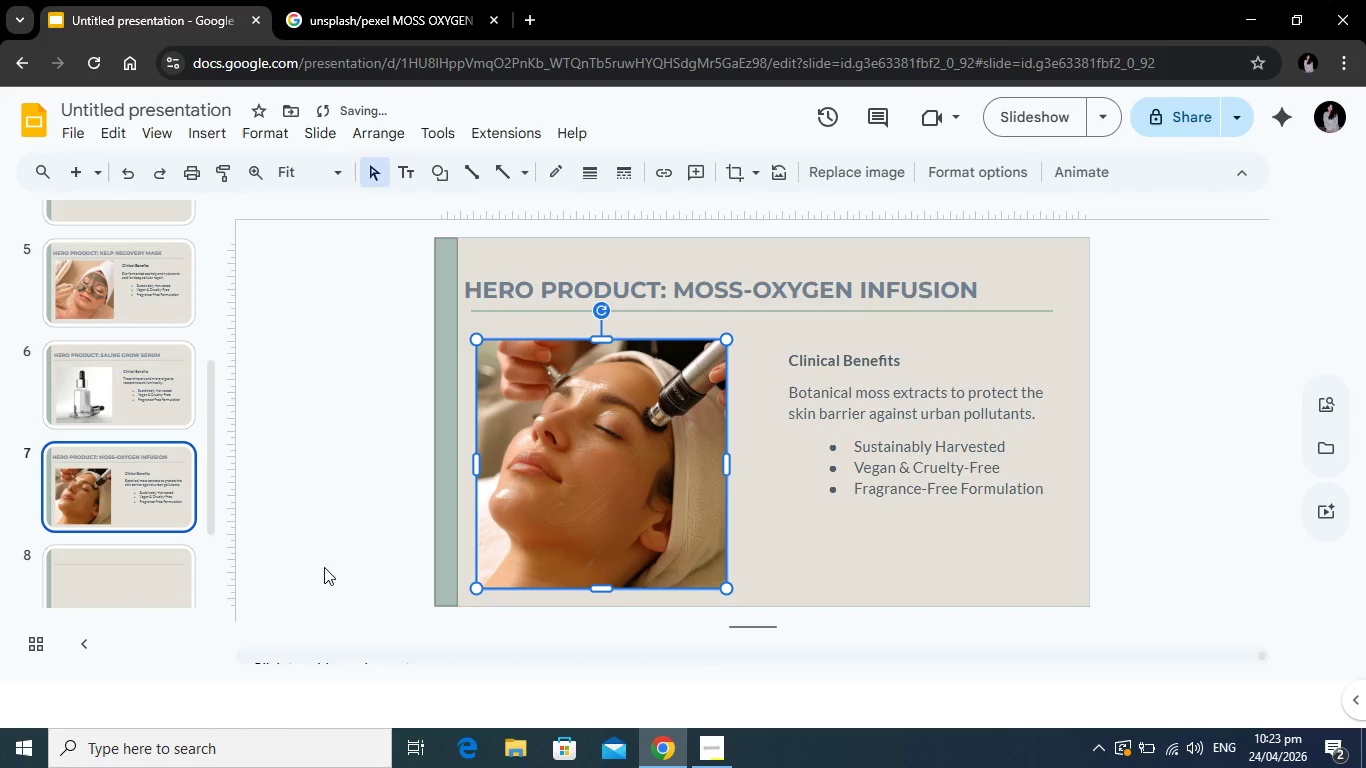 
left_click([324, 567])
 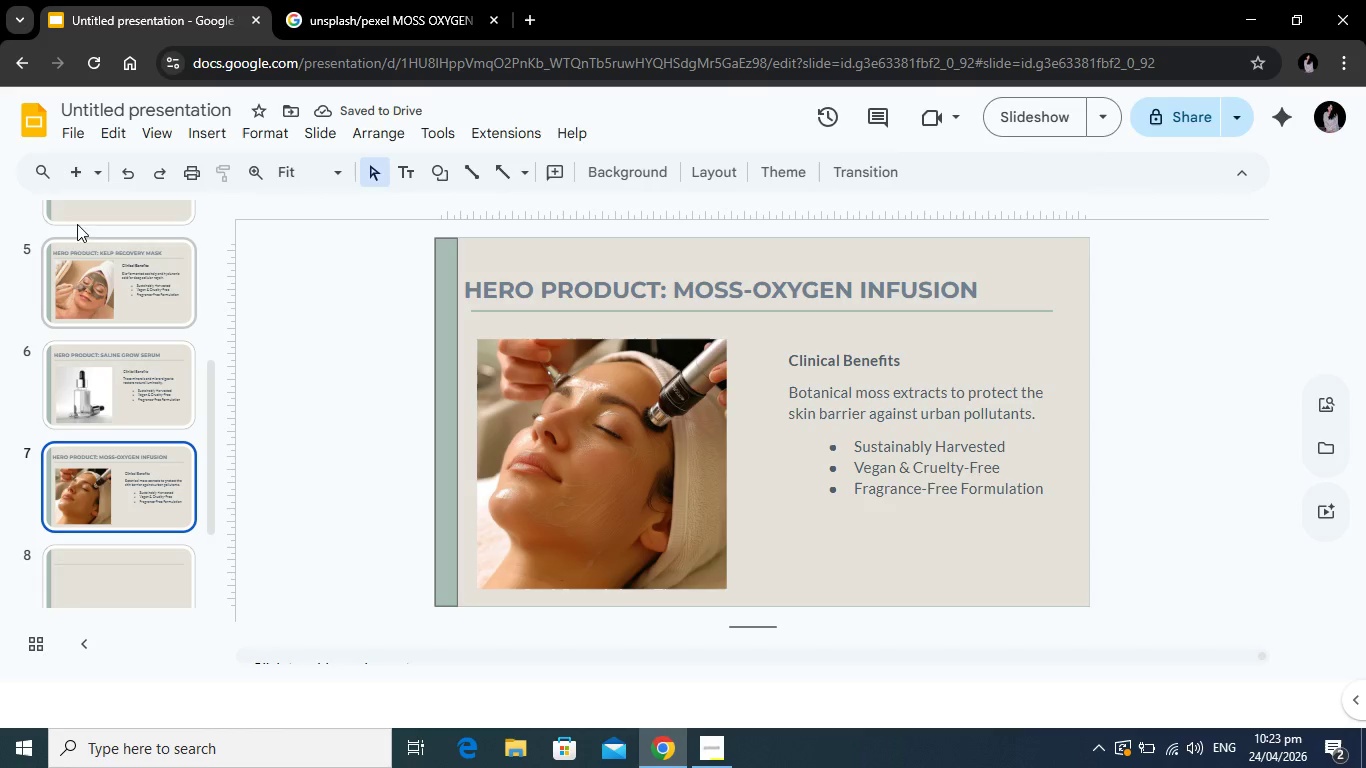 
left_click([123, 255])
 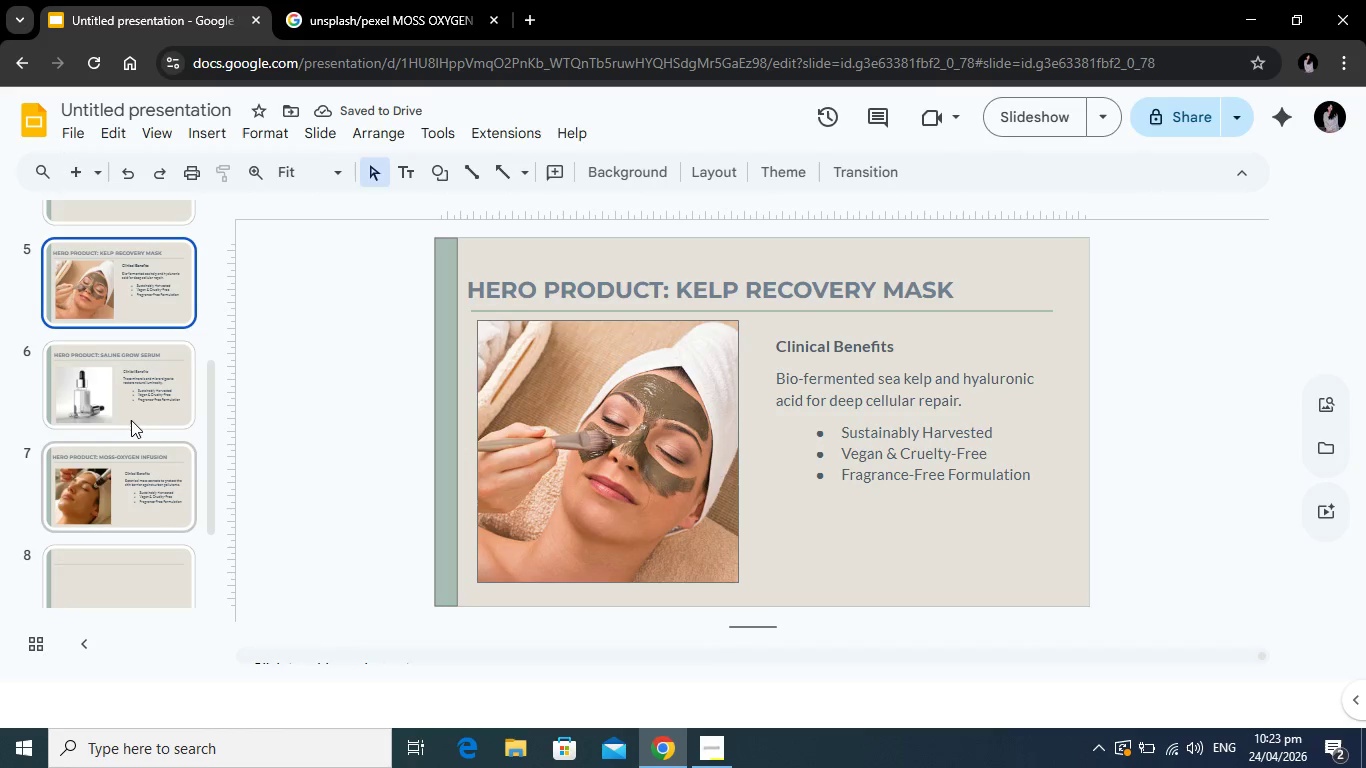 
left_click([131, 419])
 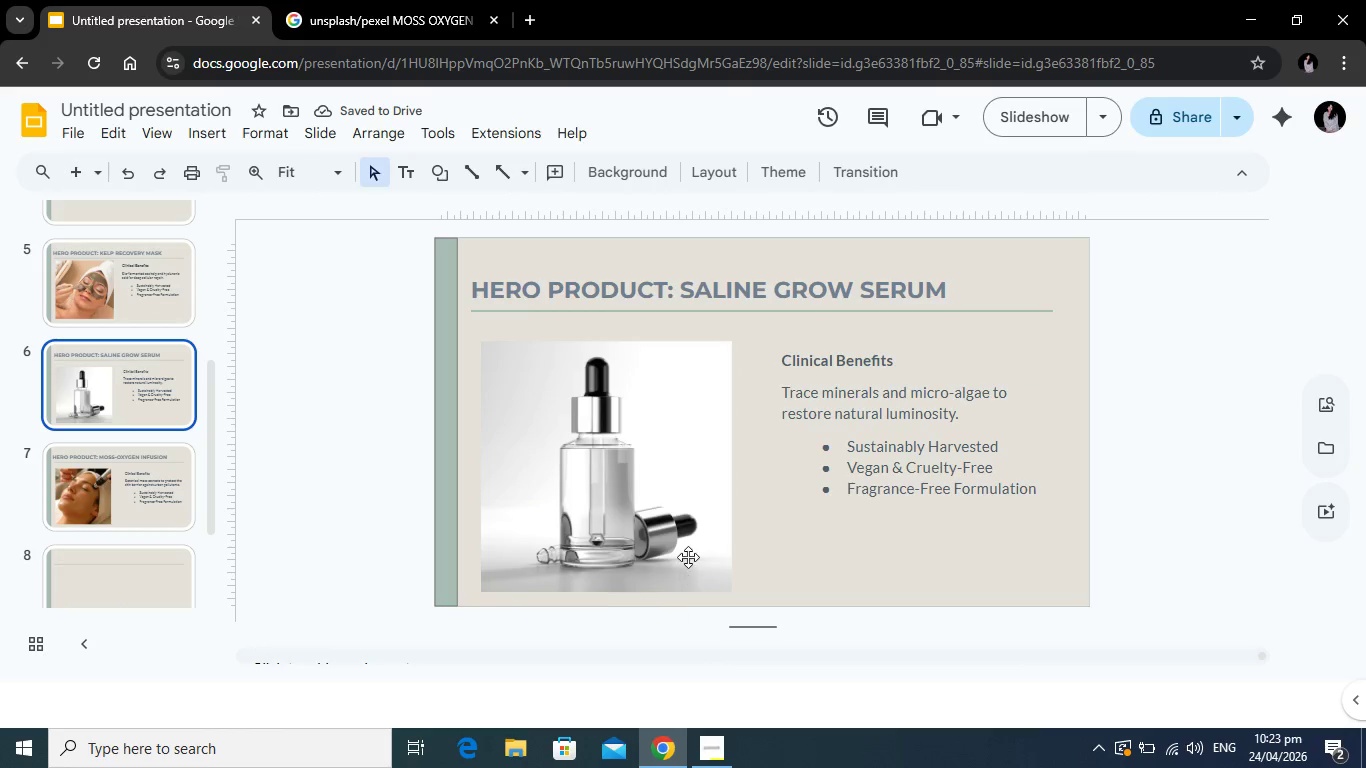 
left_click([688, 557])
 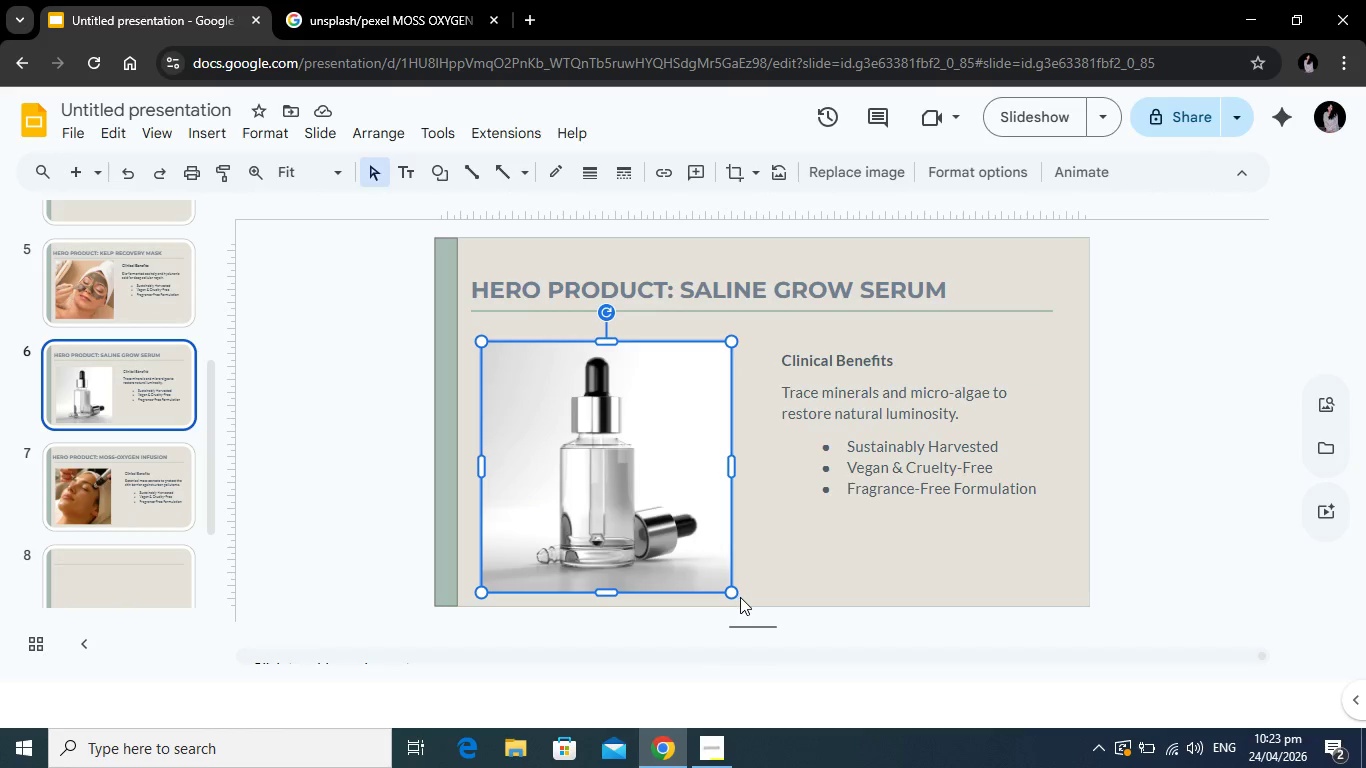 
left_click_drag(start_coordinate=[734, 593], to_coordinate=[729, 586])
 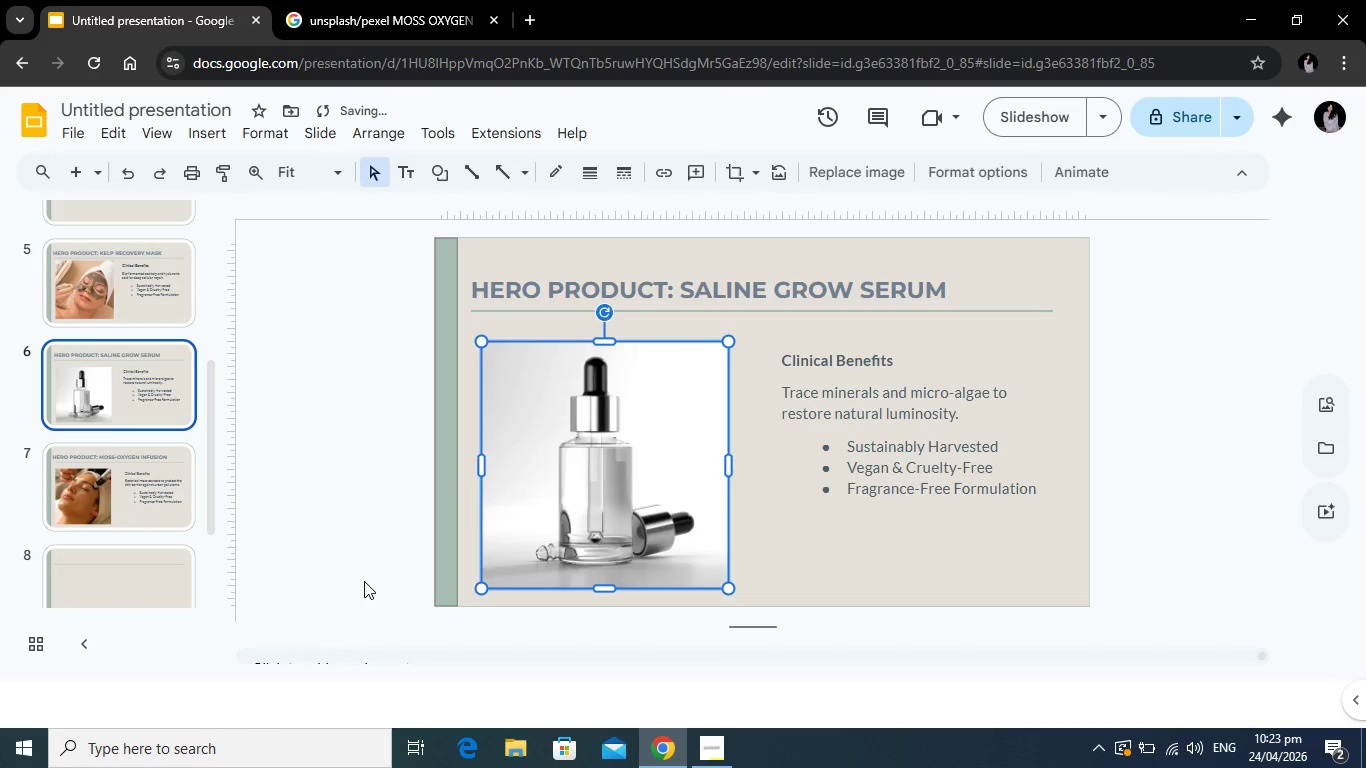 
left_click([364, 581])
 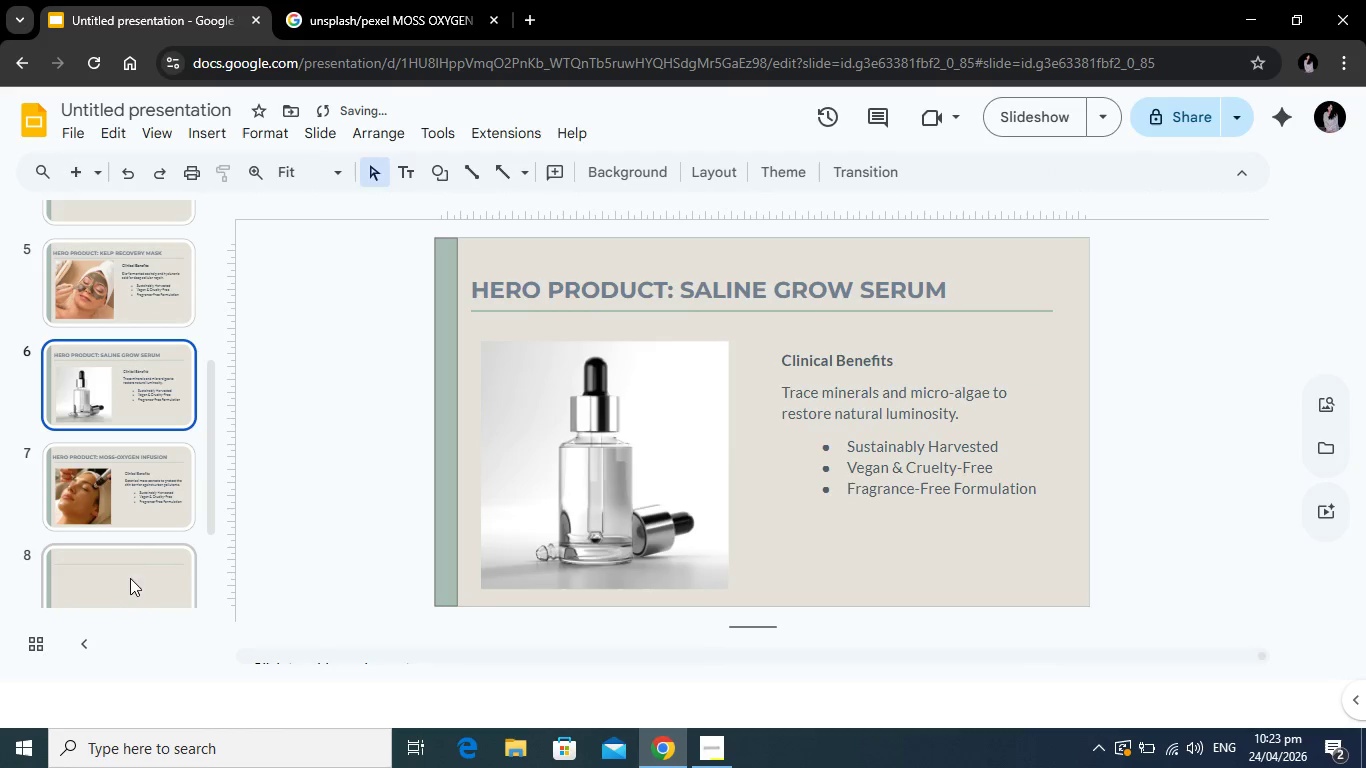 
left_click([130, 551])
 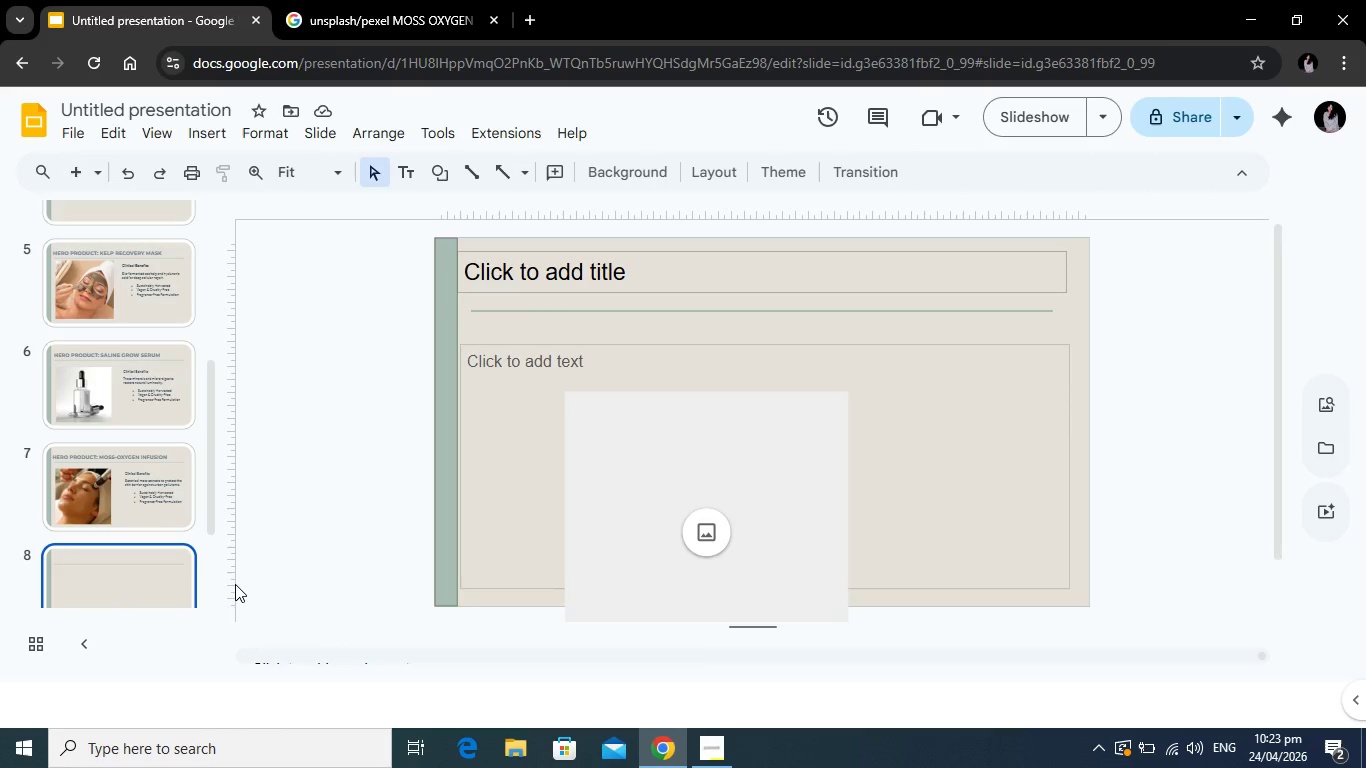 
left_click([729, 479])
 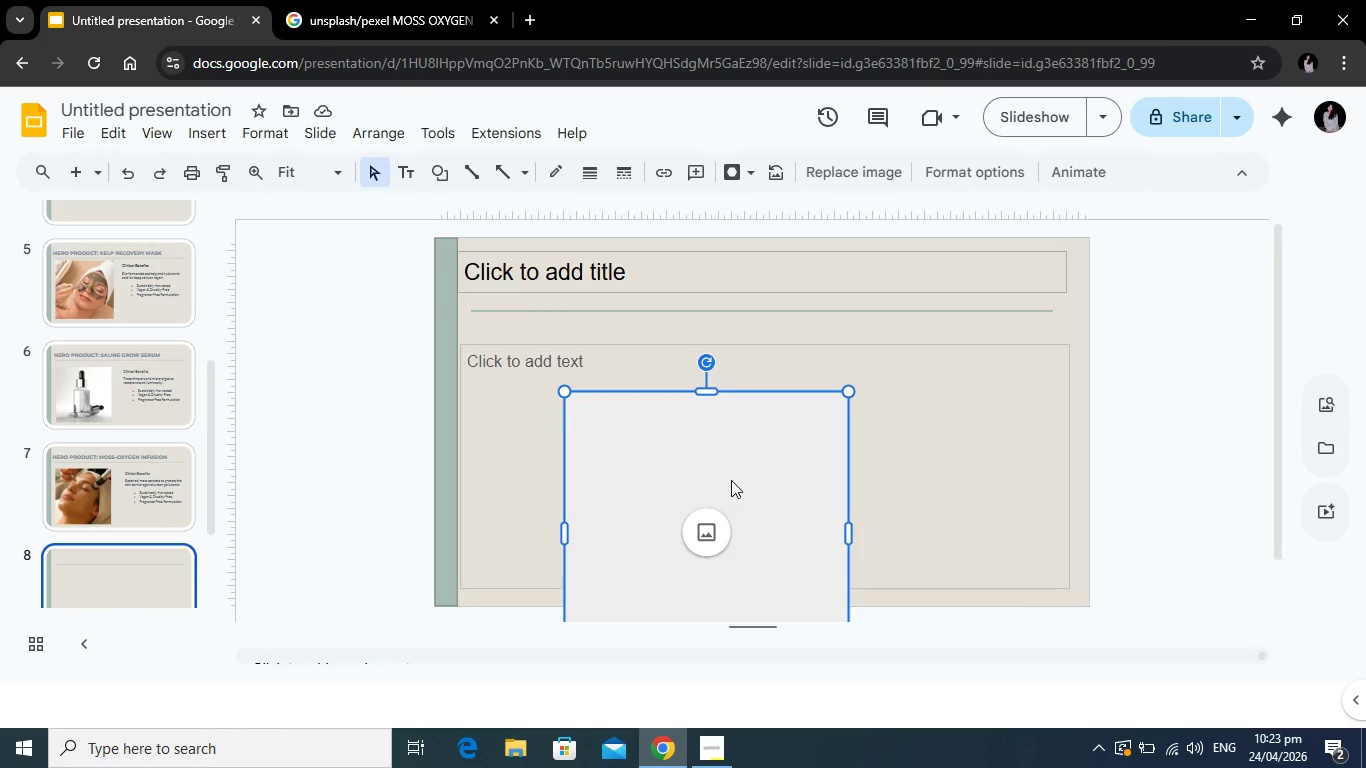 
key(Backspace)
 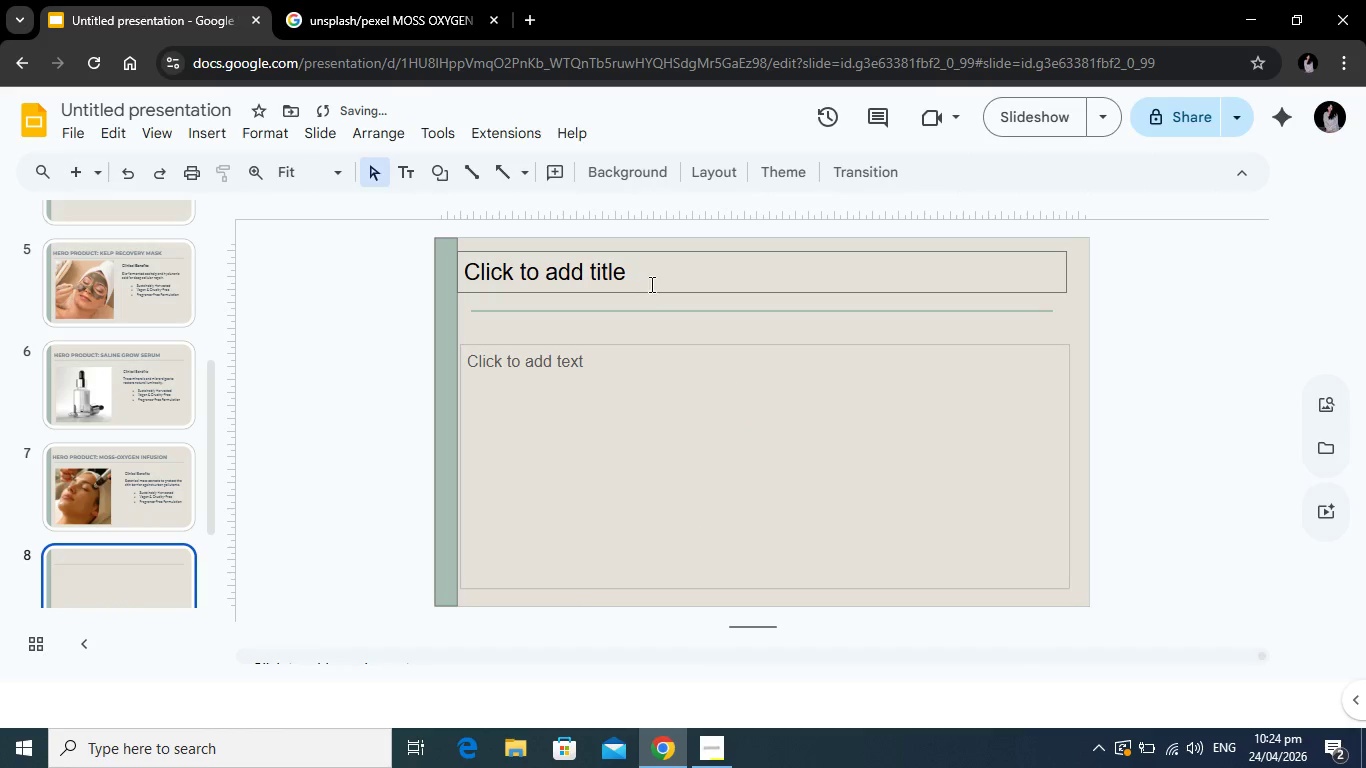 
left_click_drag(start_coordinate=[654, 252], to_coordinate=[658, 270])
 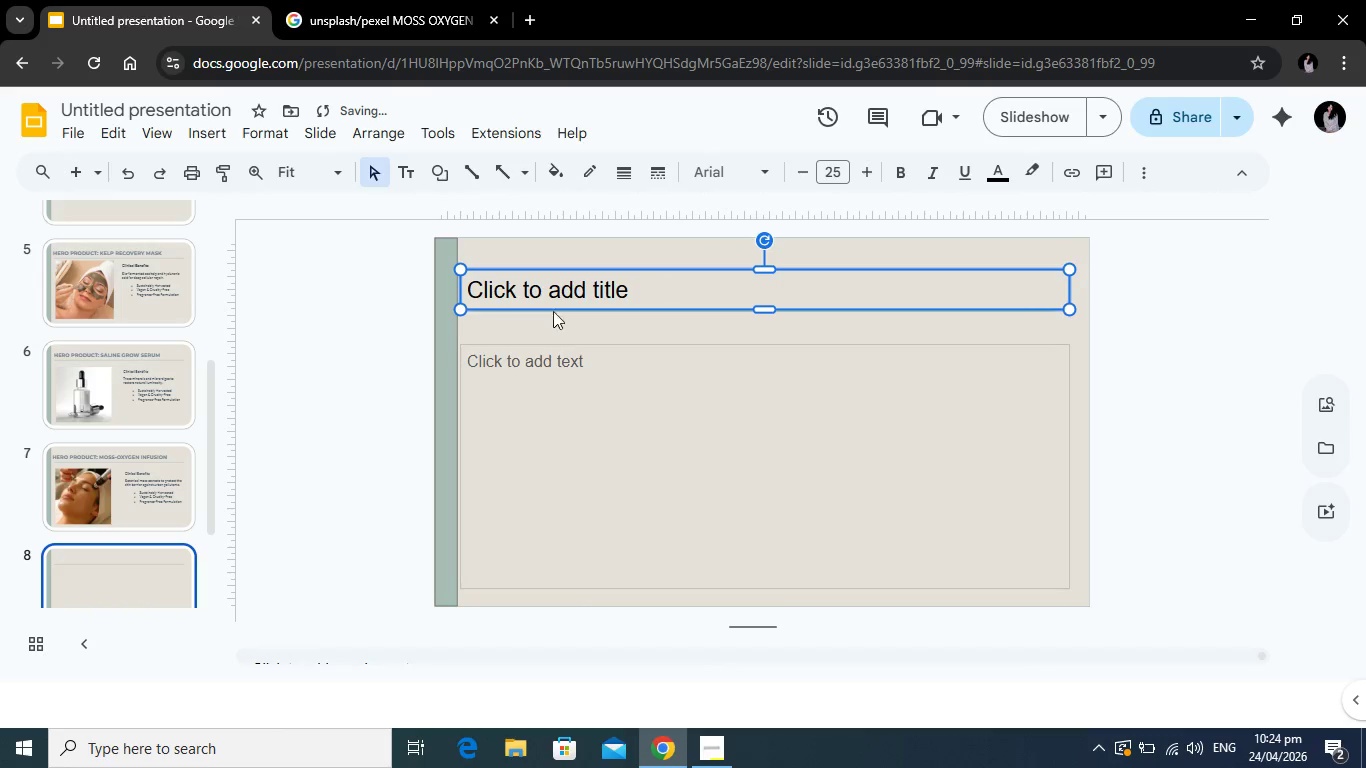 
left_click([554, 296])
 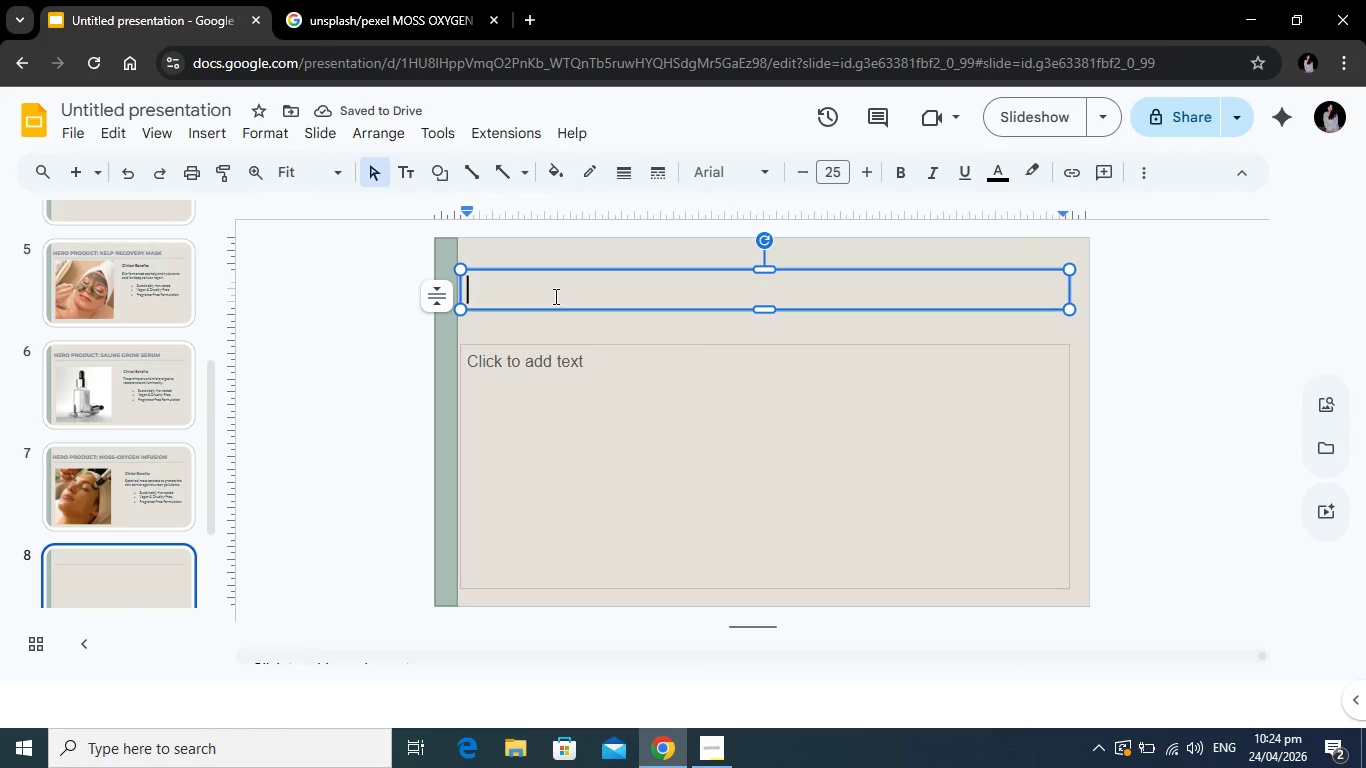 
key(Alt+Tab)